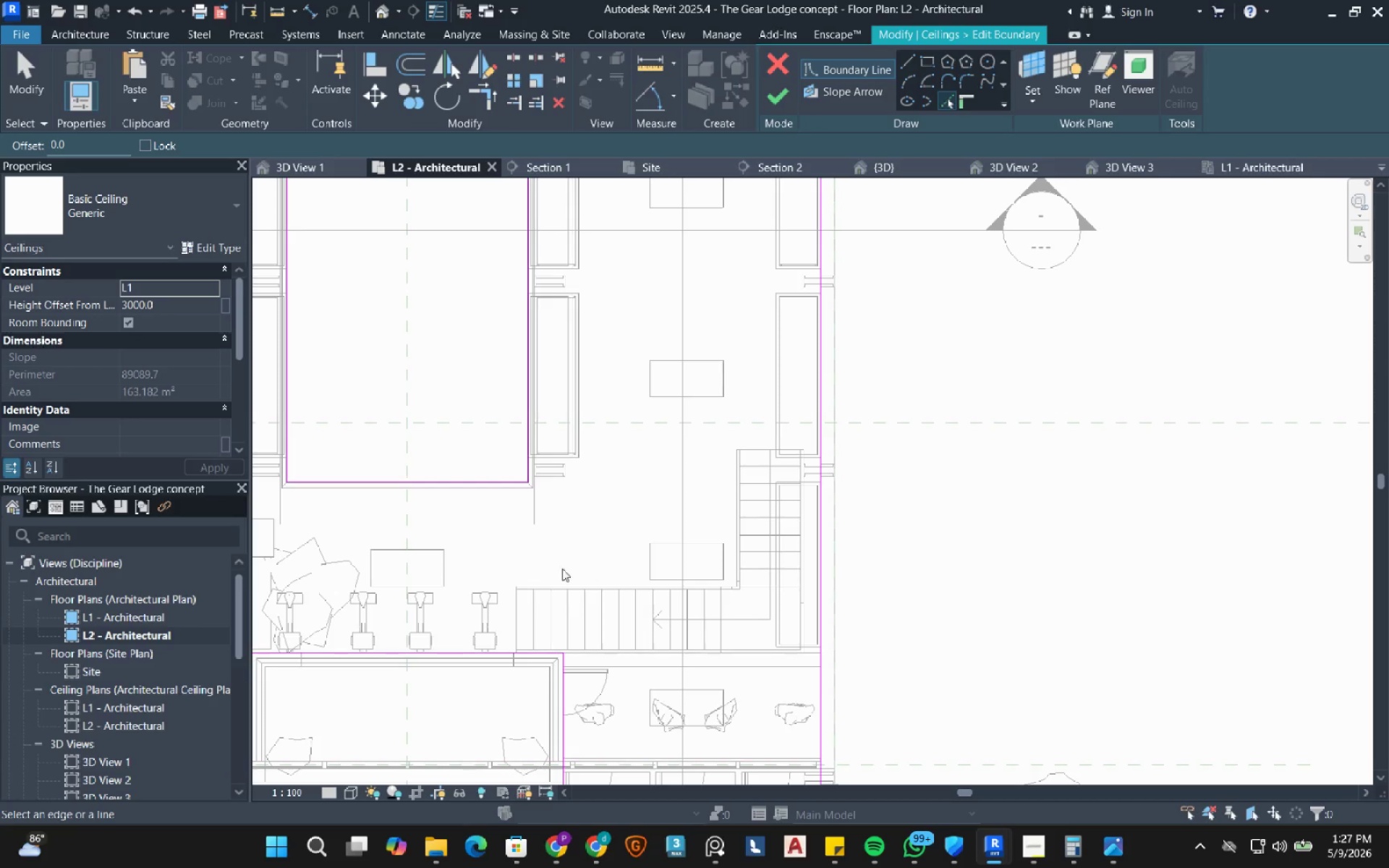 
scroll: coordinate [531, 597], scroll_direction: up, amount: 3.0
 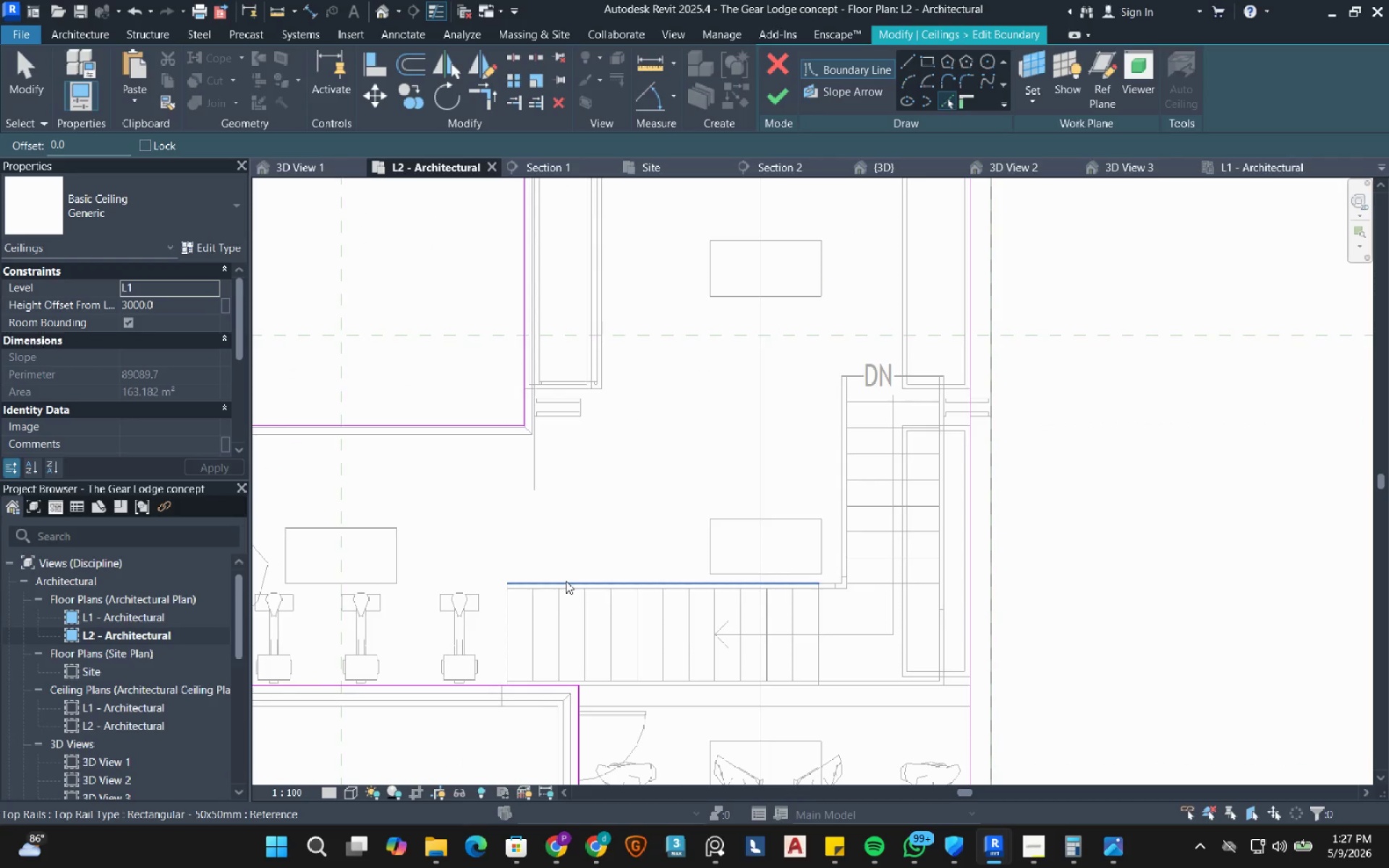 
key(Tab)
 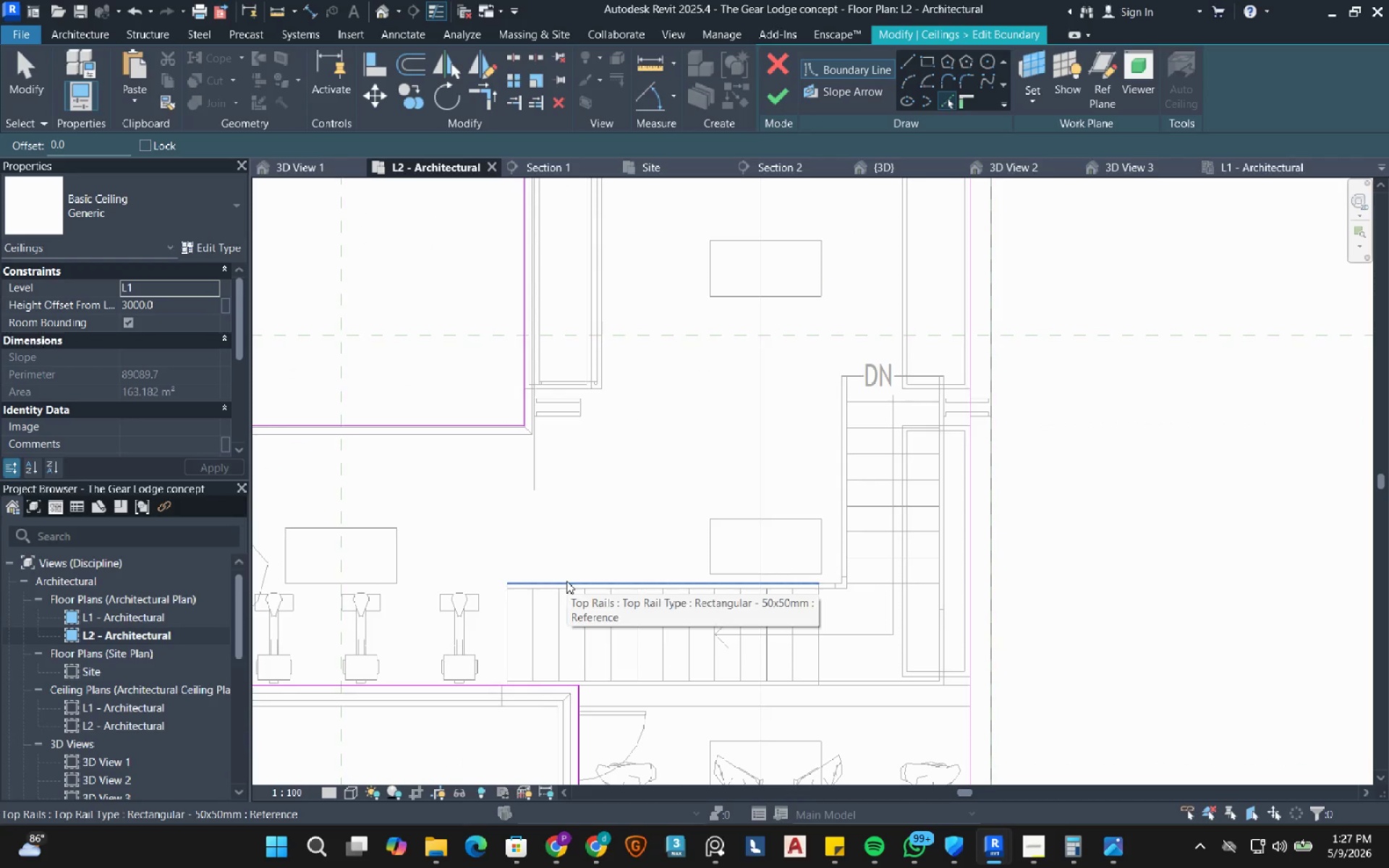 
key(Tab)
 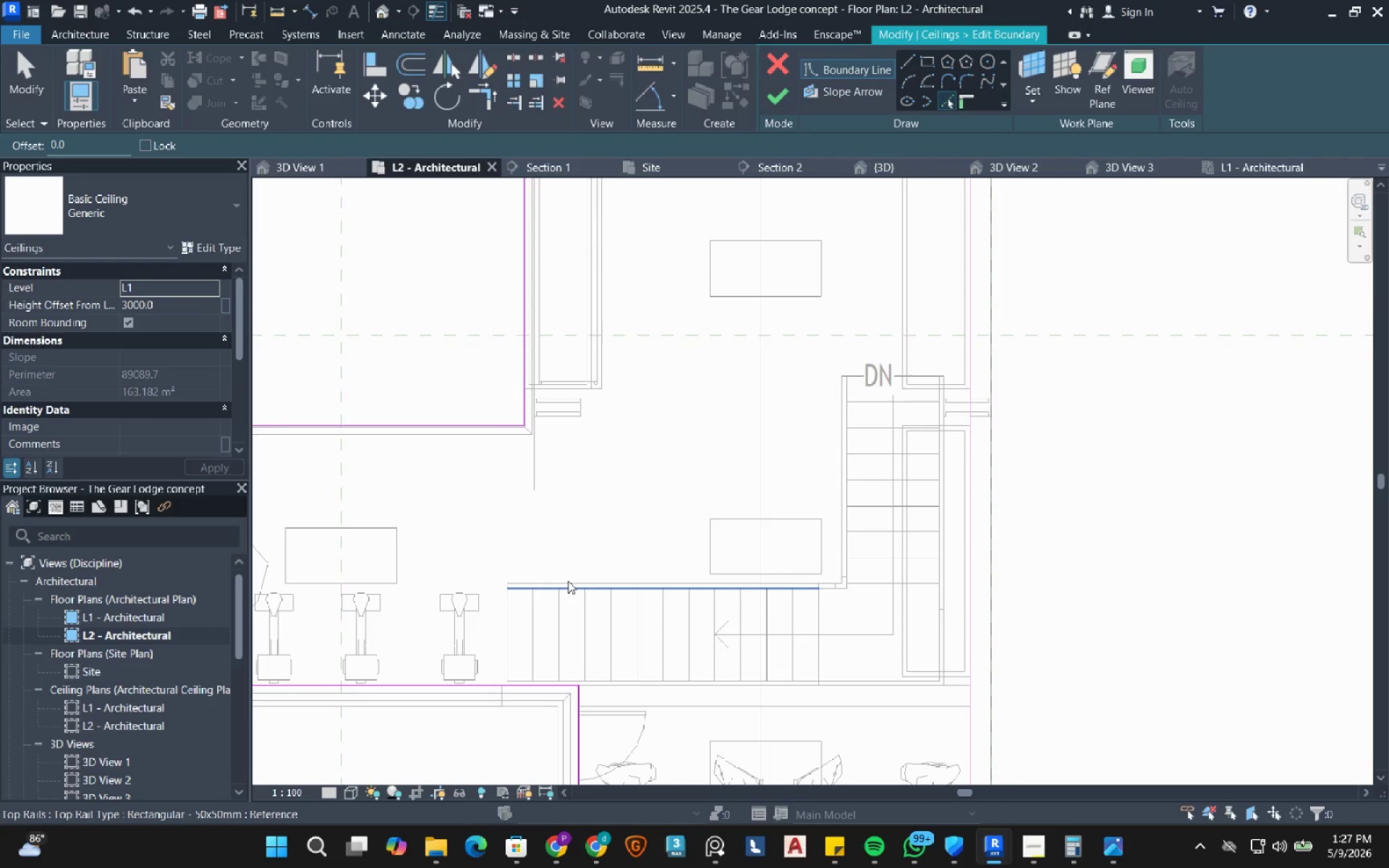 
key(Tab)
 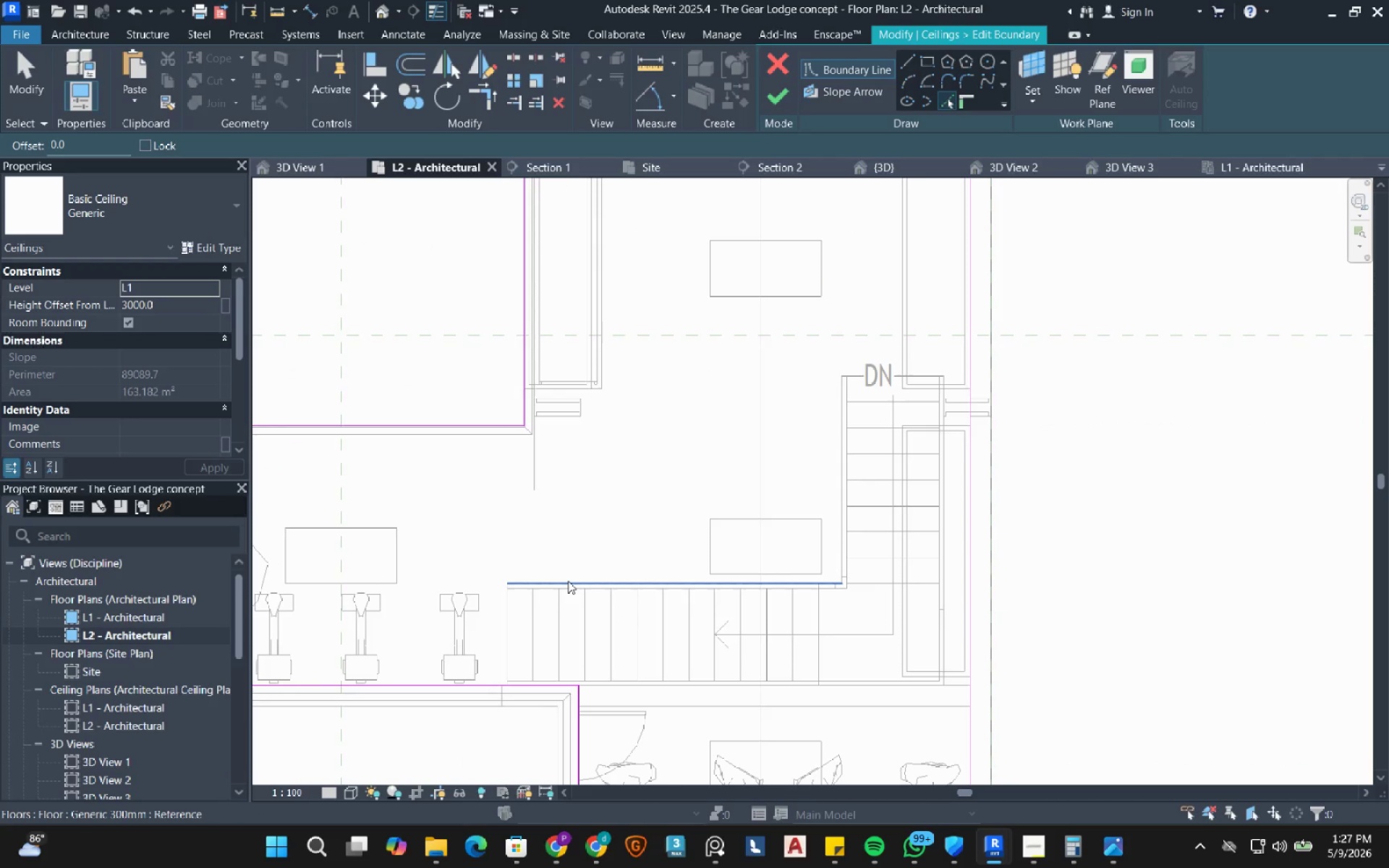 
key(Tab)
 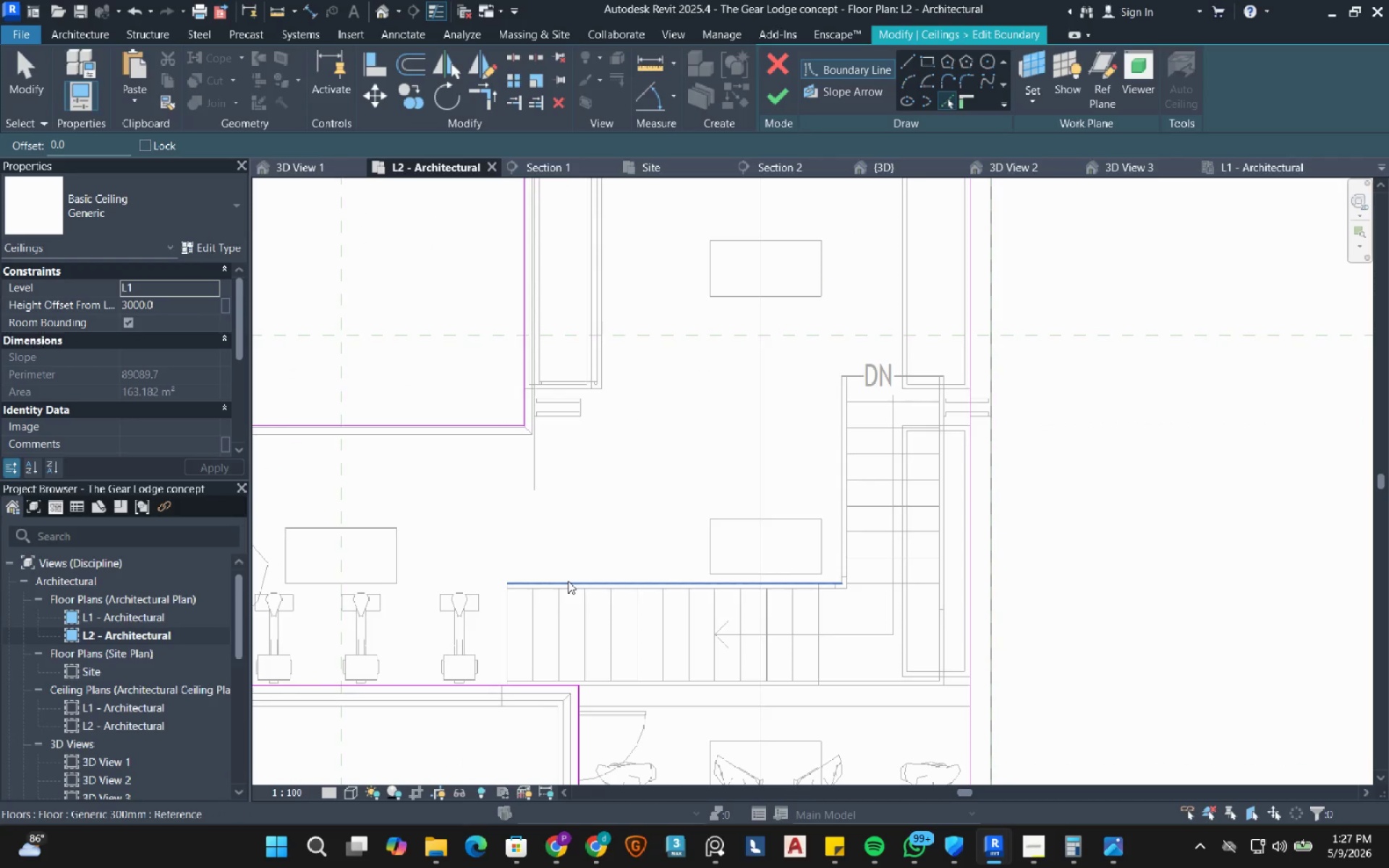 
key(Tab)
 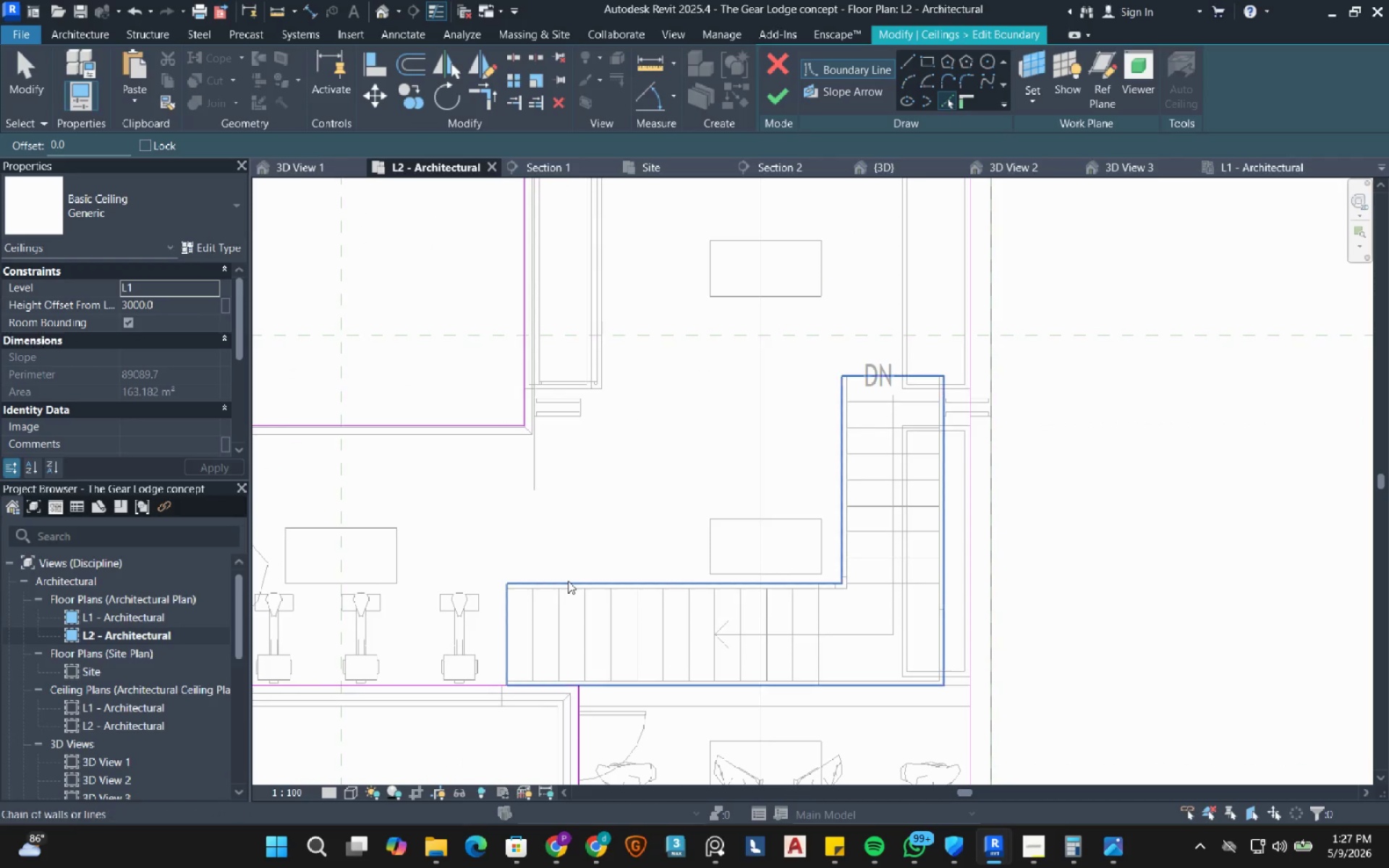 
key(Tab)
 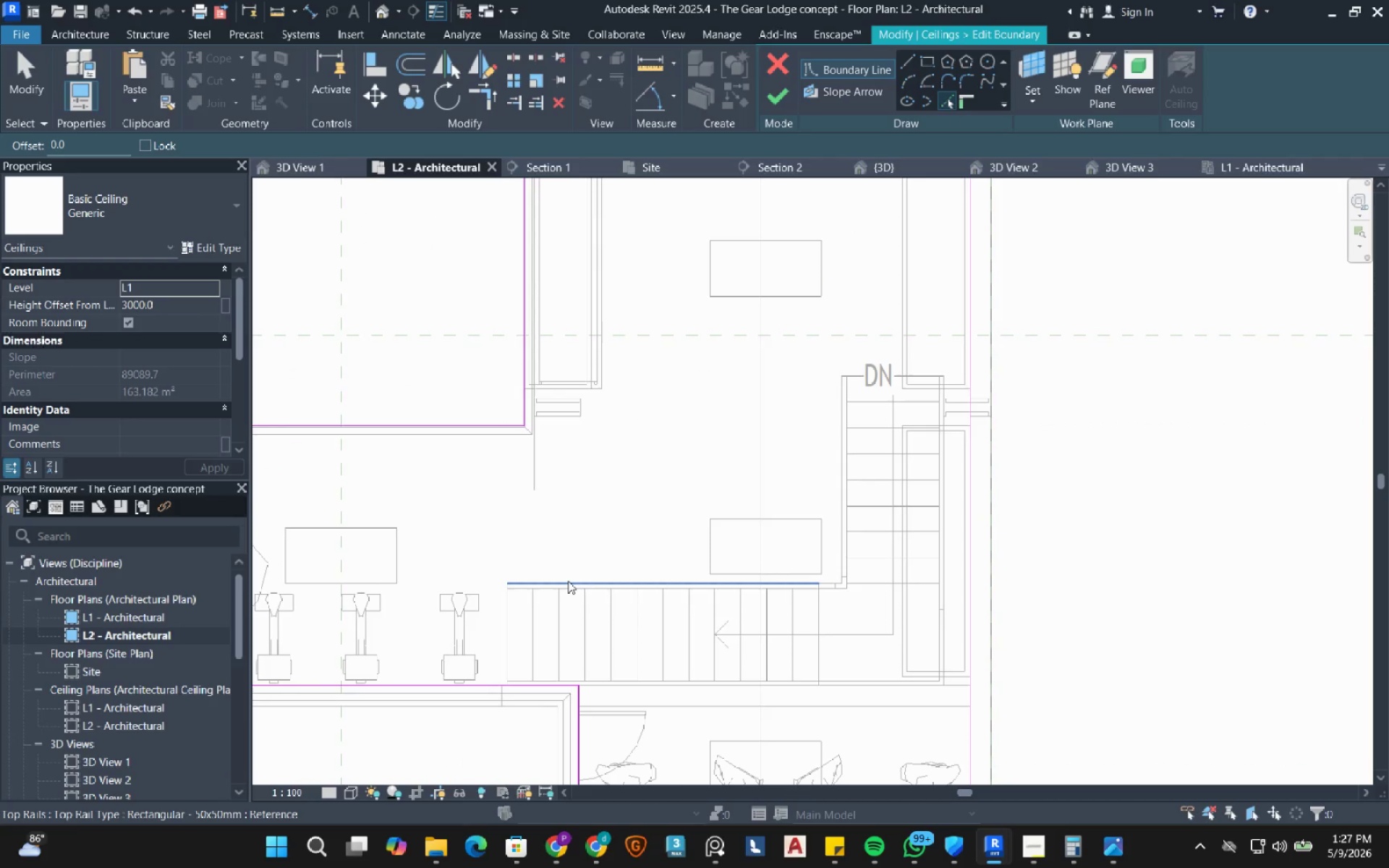 
key(Tab)
 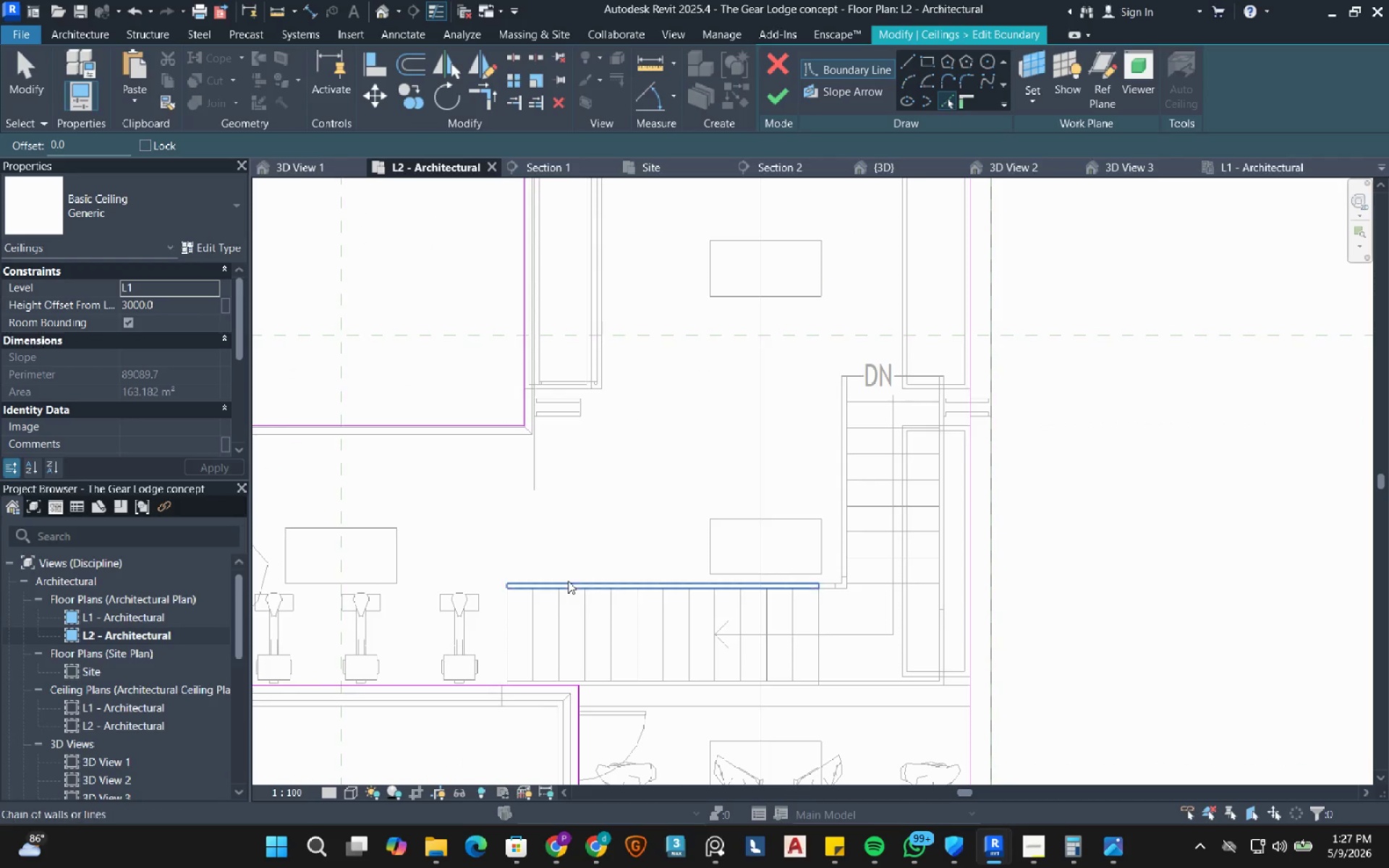 
key(Tab)
 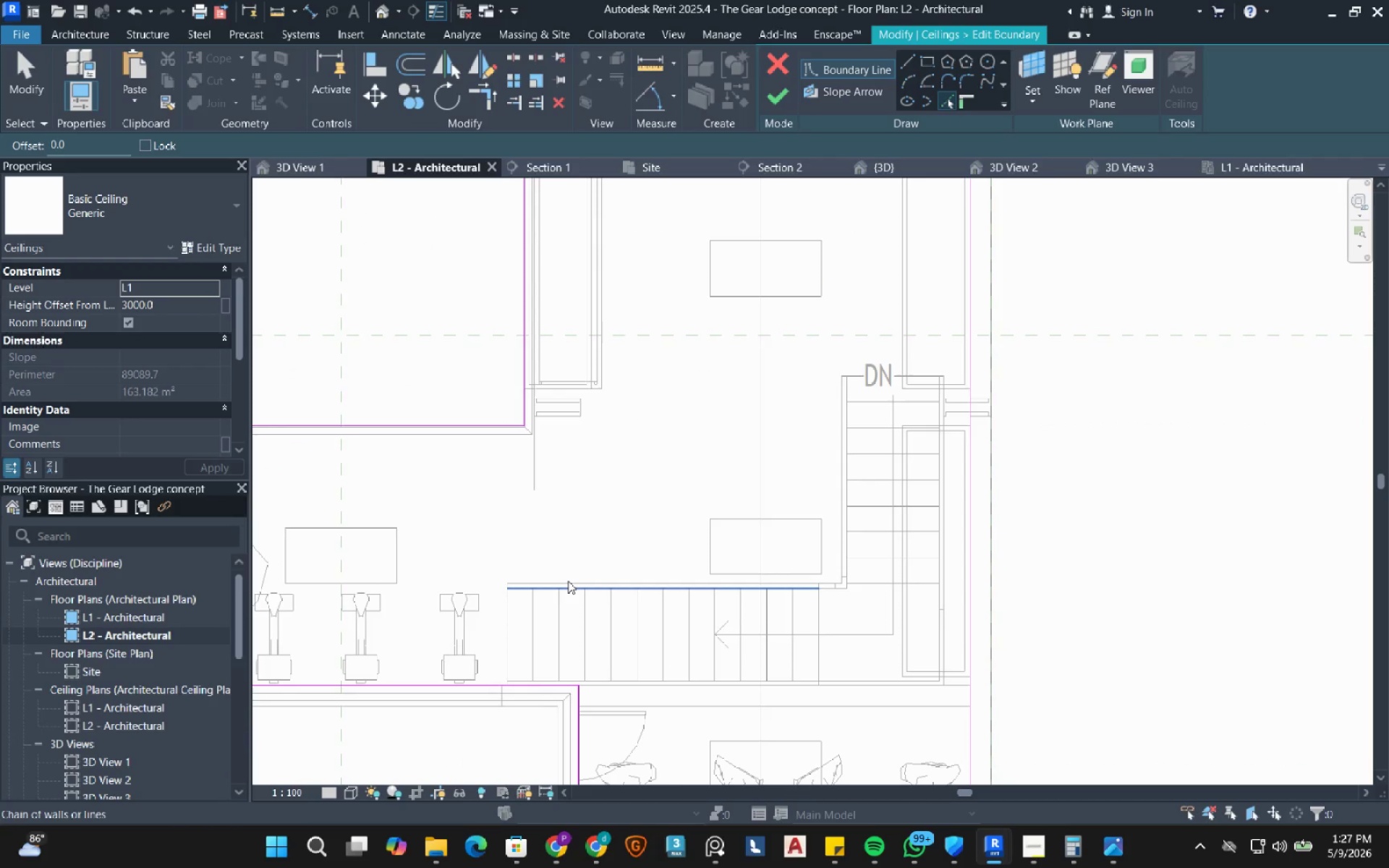 
key(Tab)
 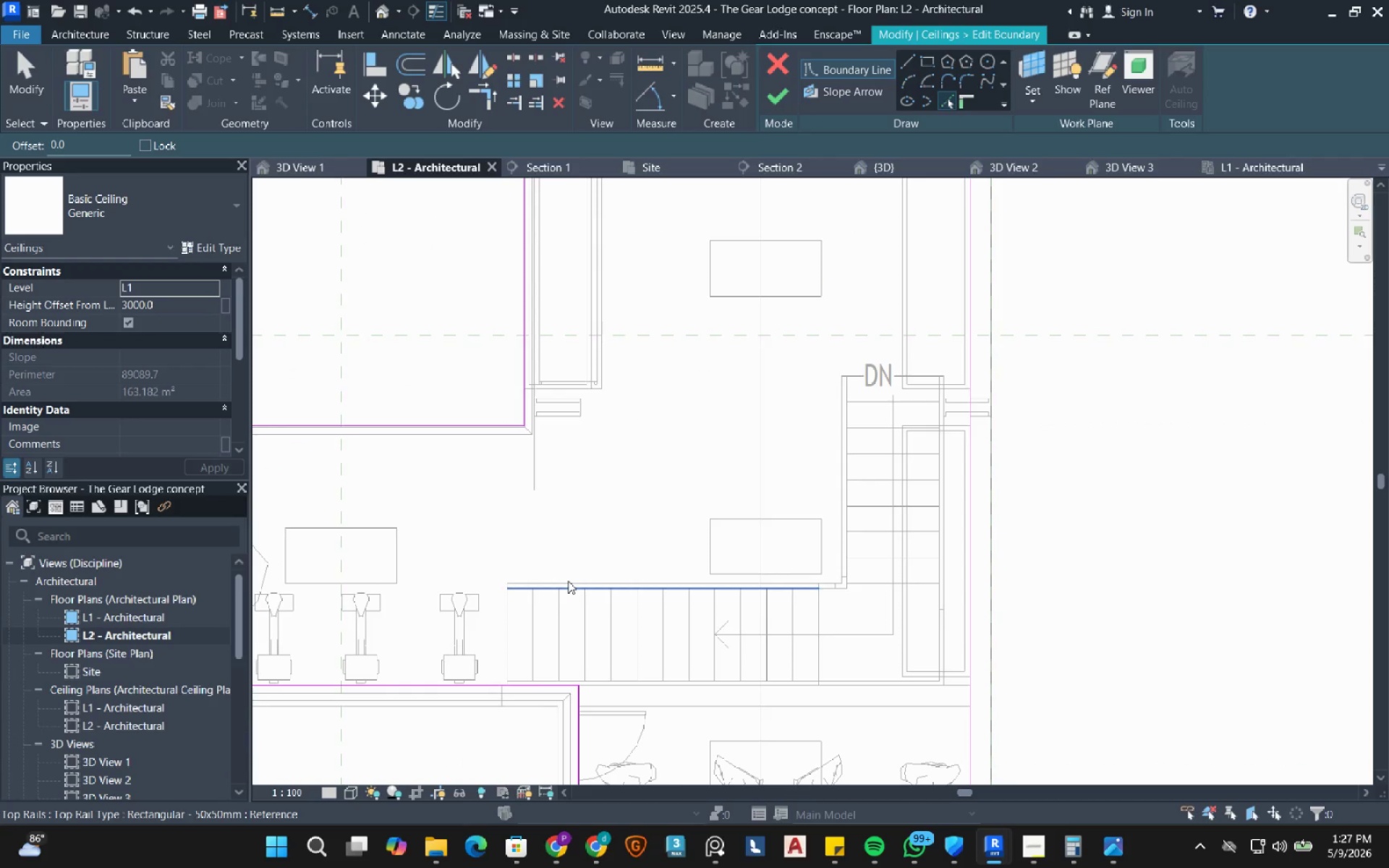 
key(Tab)
 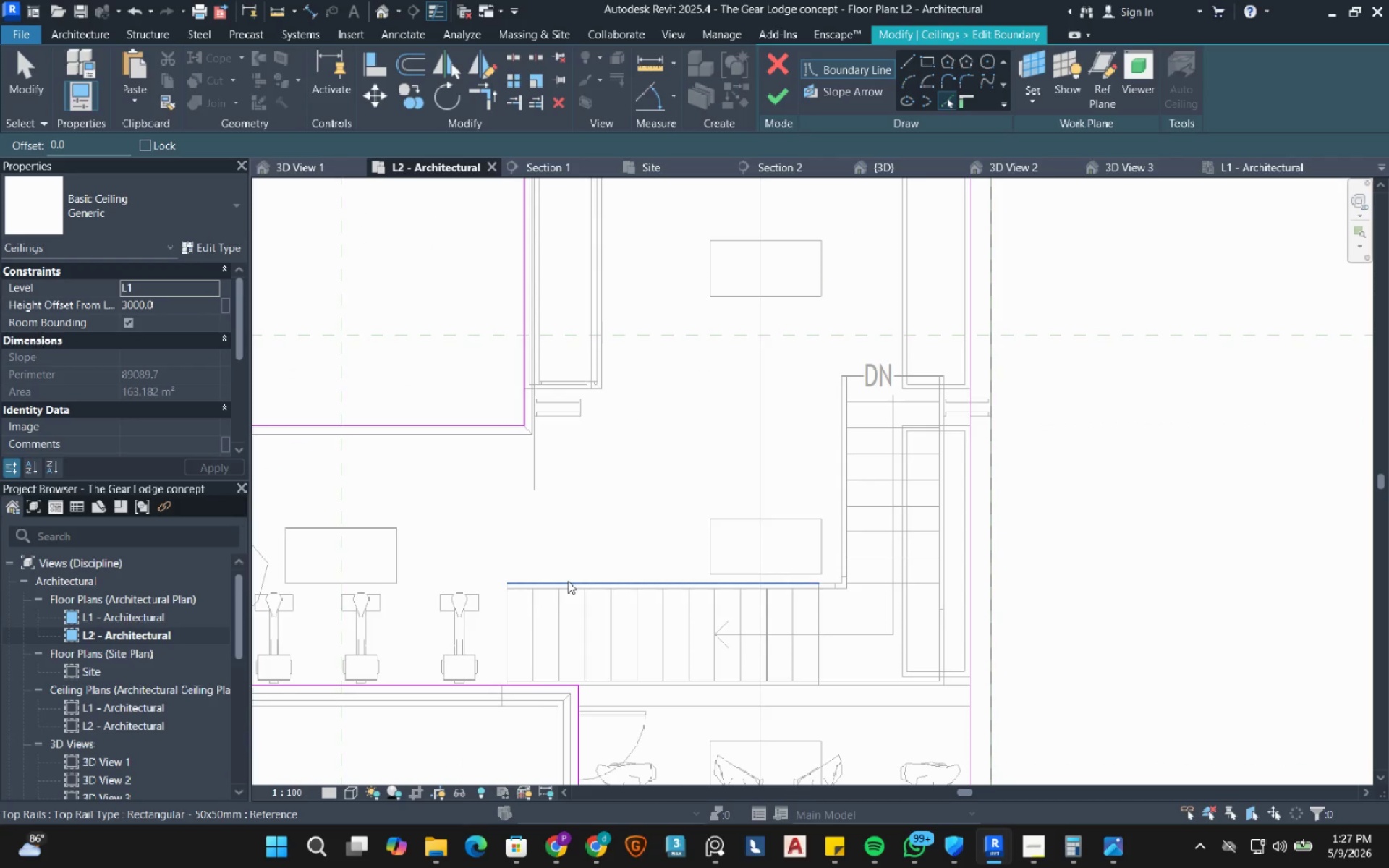 
key(Tab)
 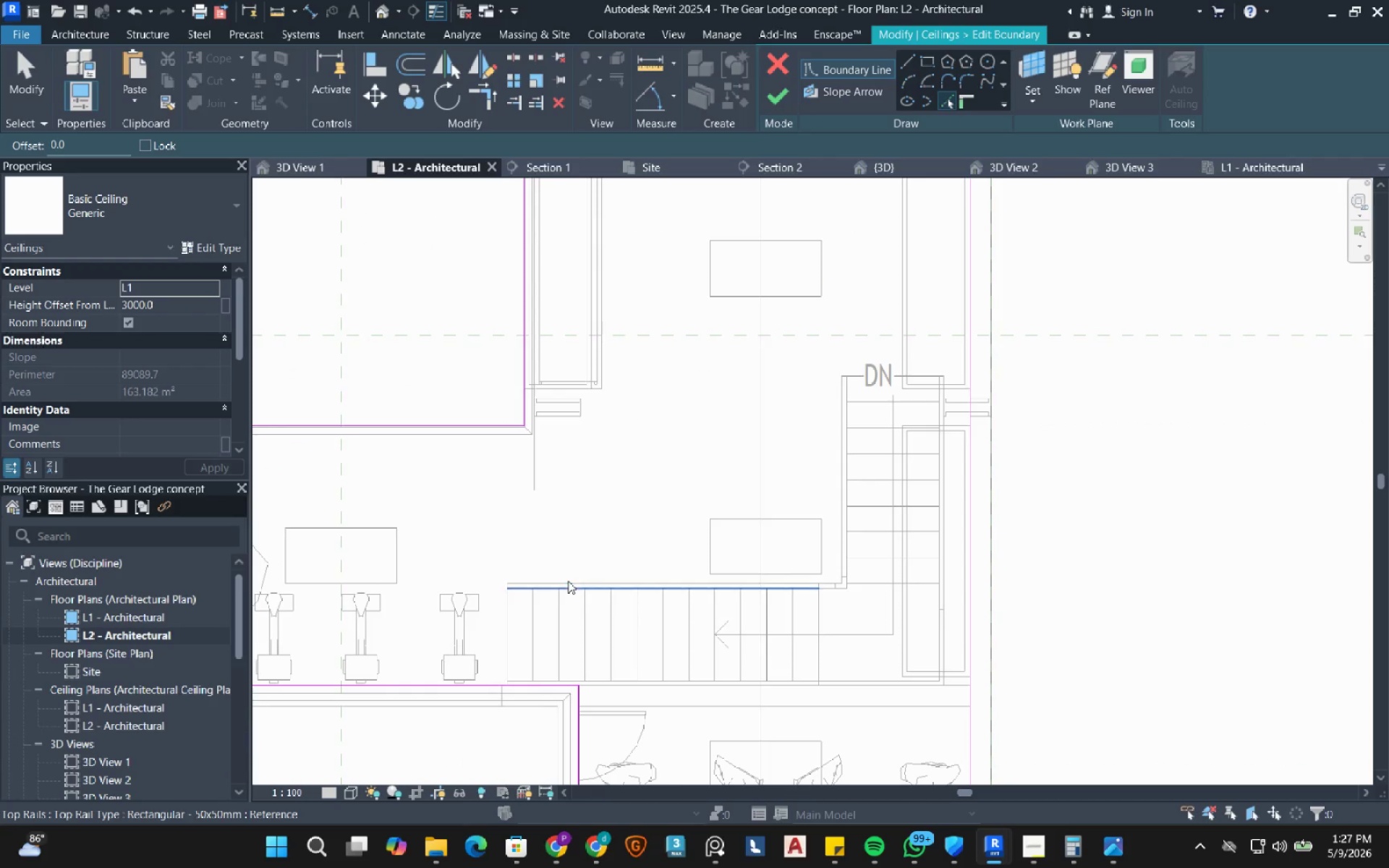 
key(Tab)
 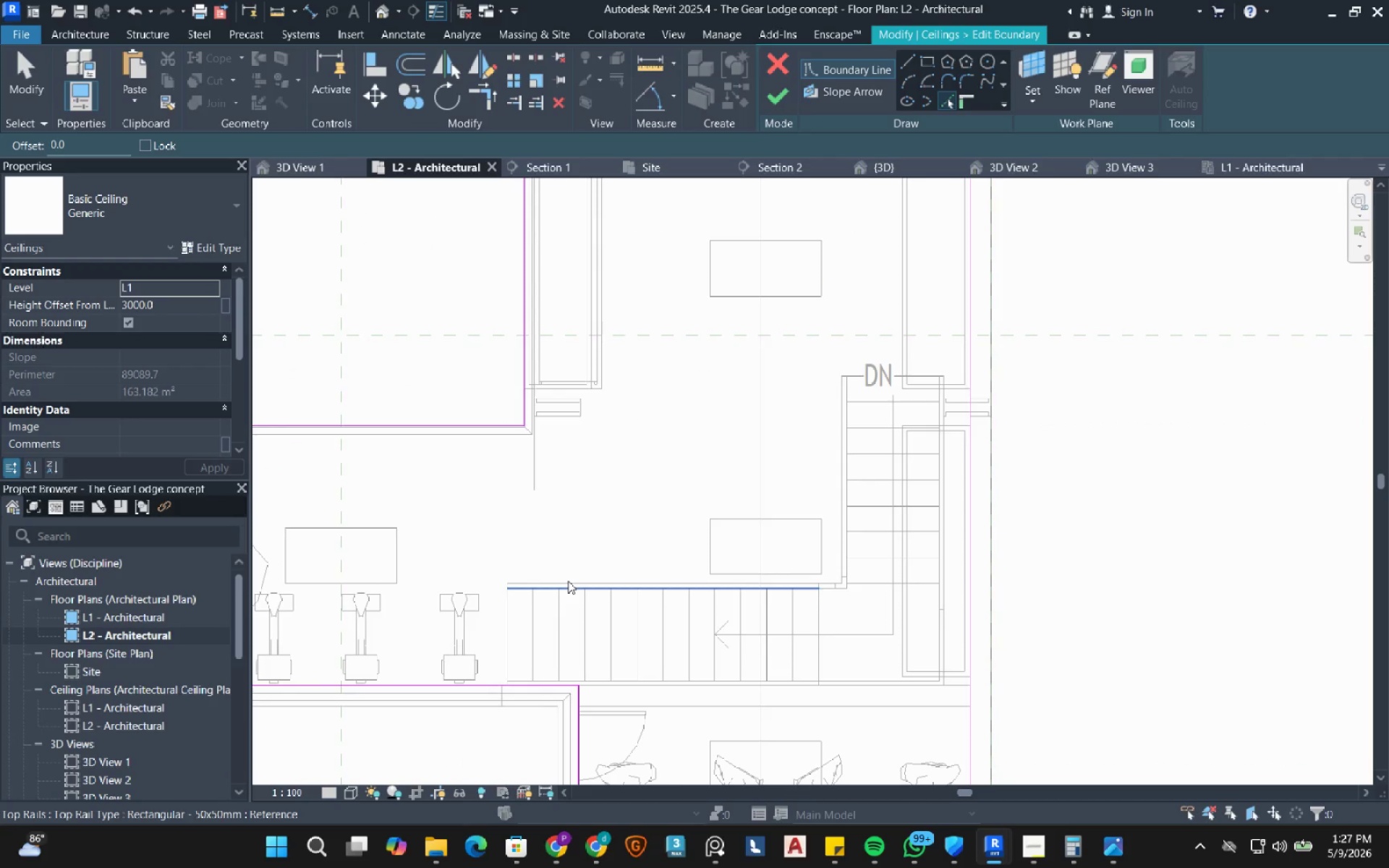 
key(Tab)
 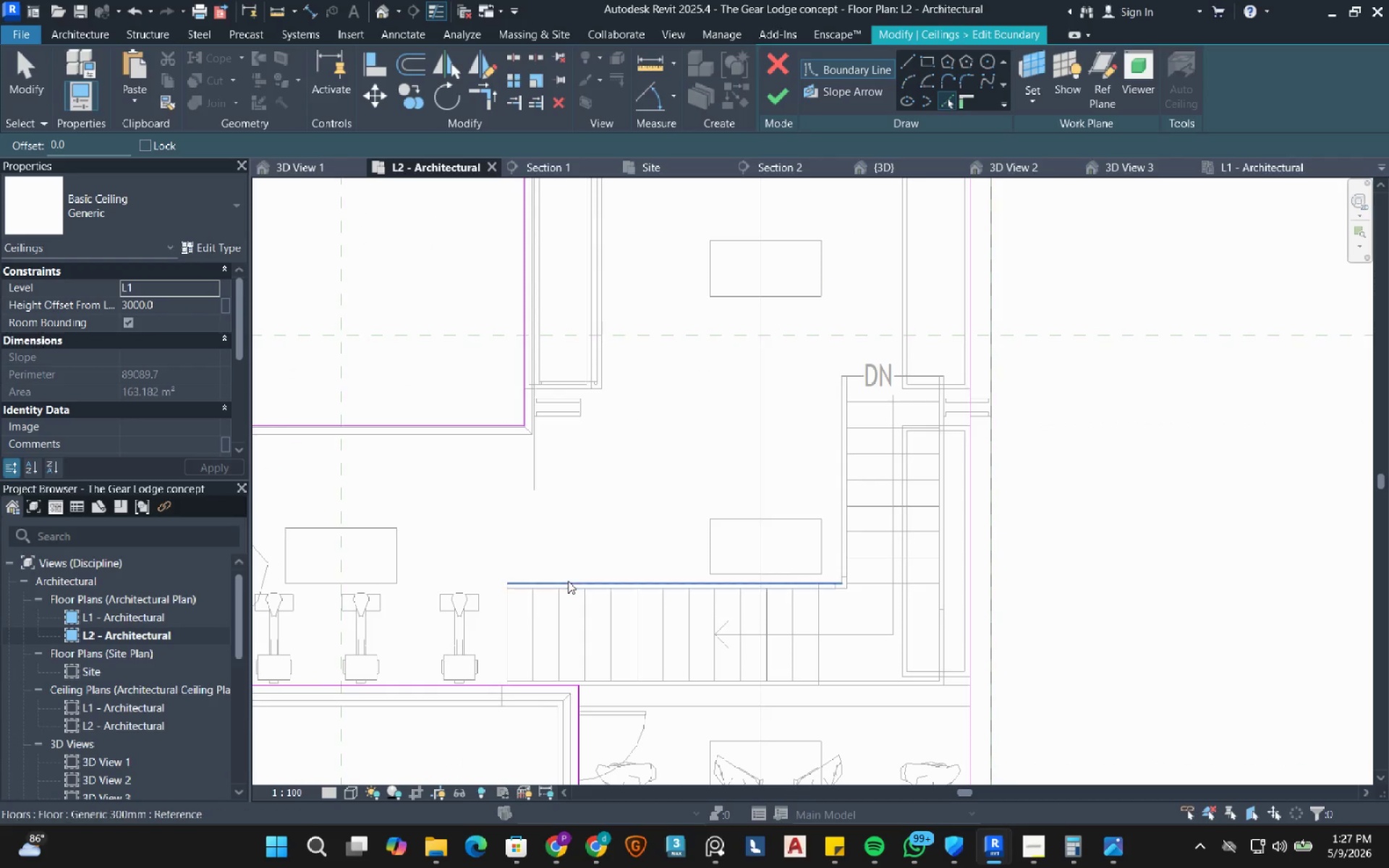 
key(Tab)
 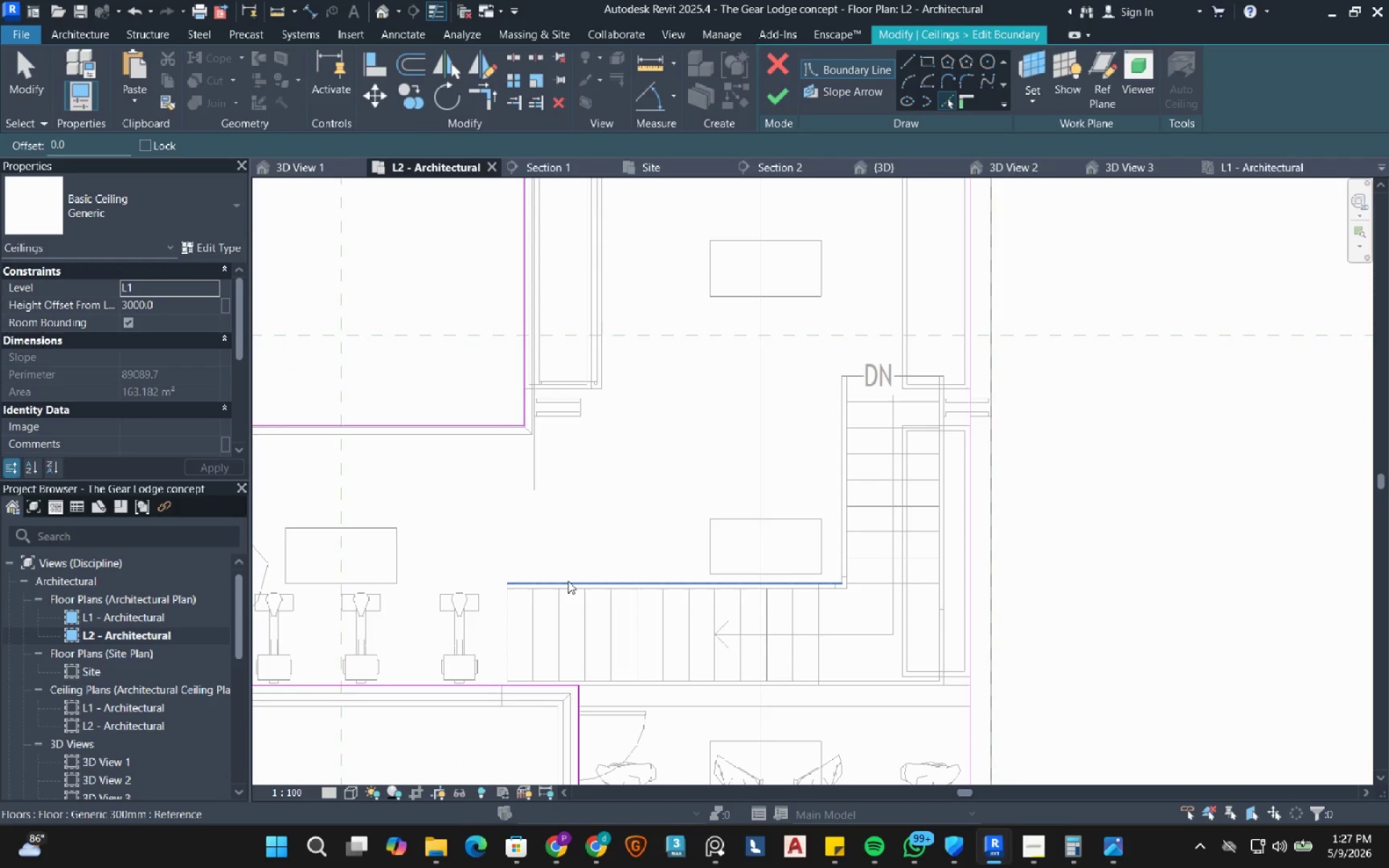 
key(Tab)
 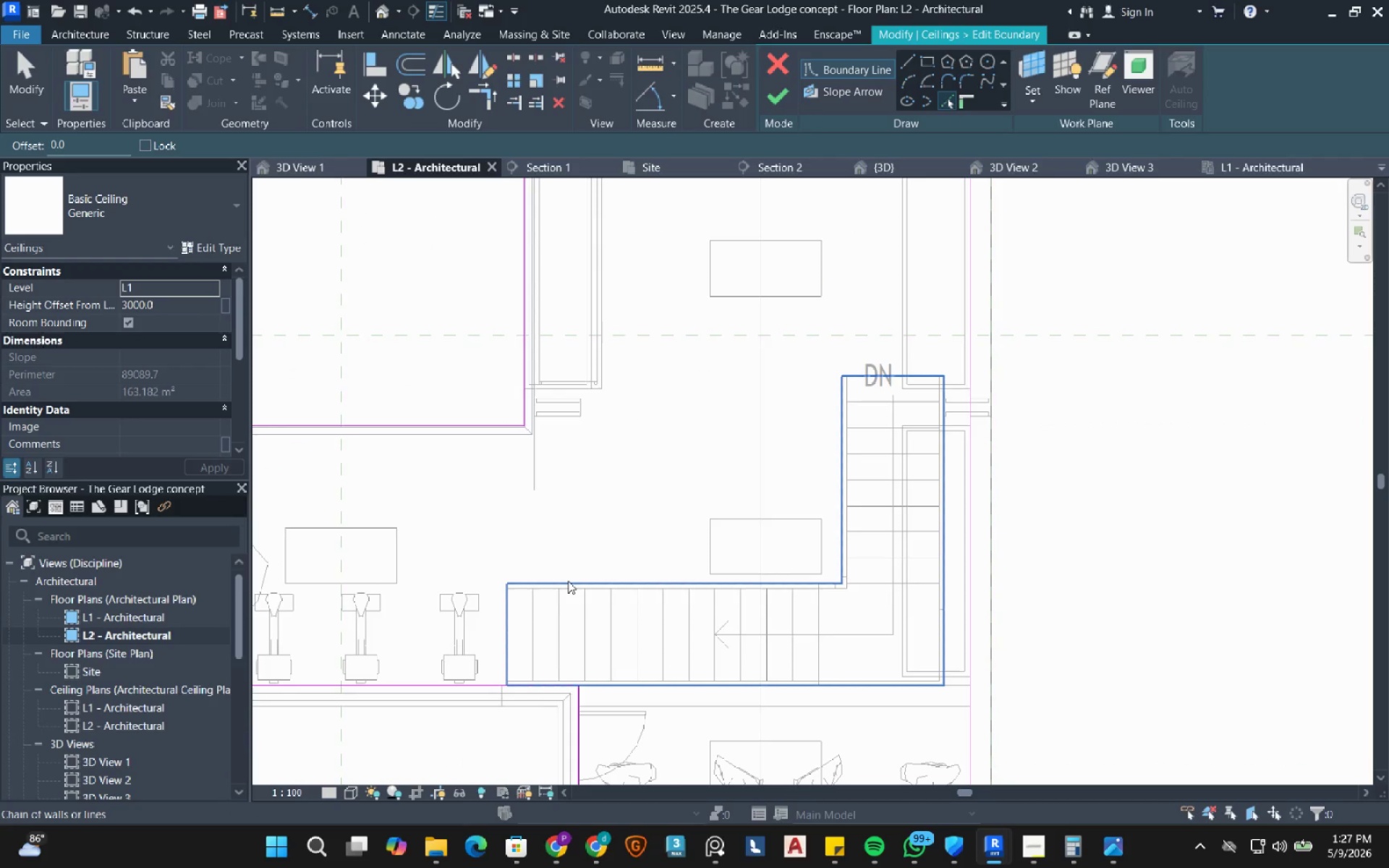 
key(Tab)
 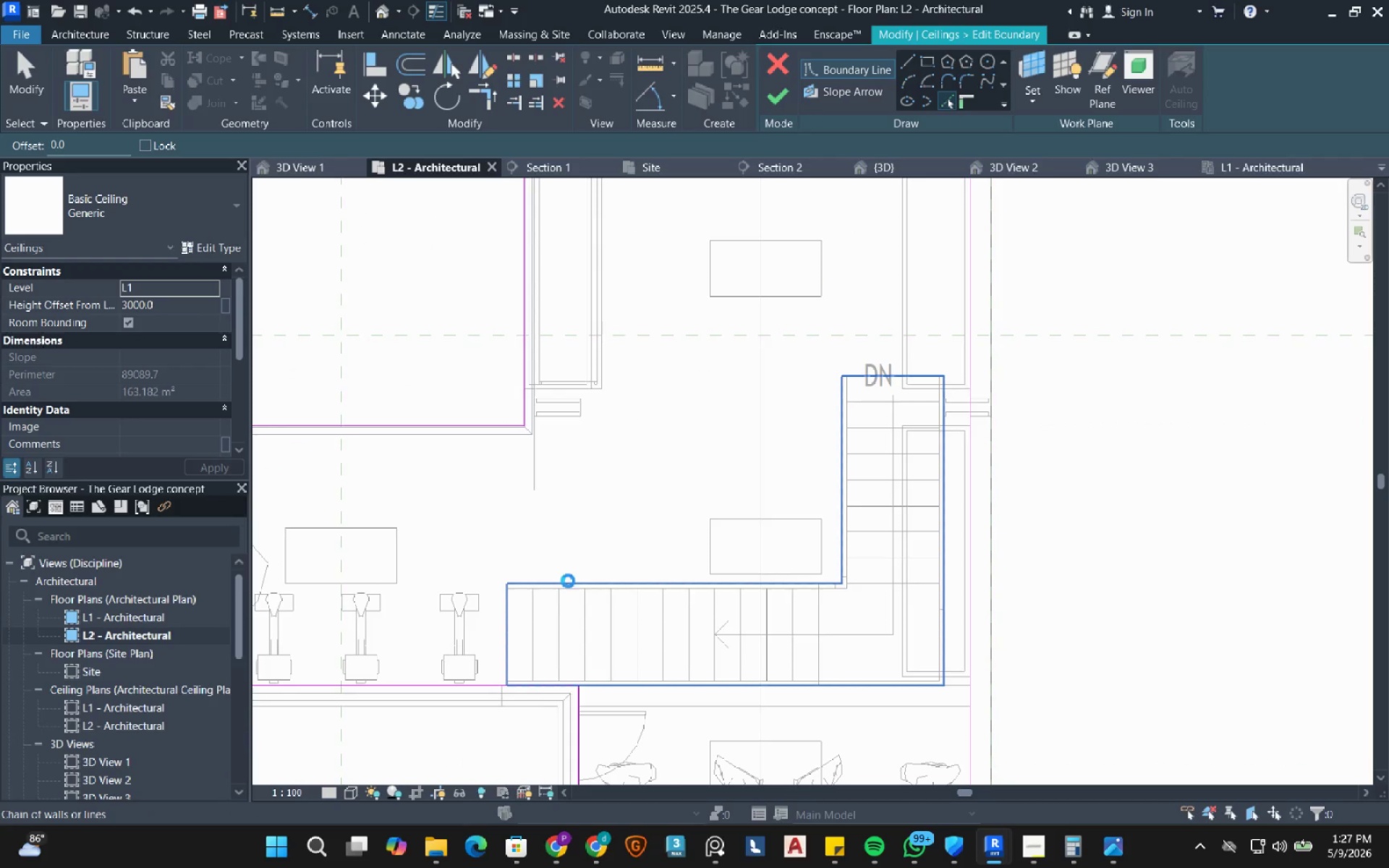 
left_click([568, 581])
 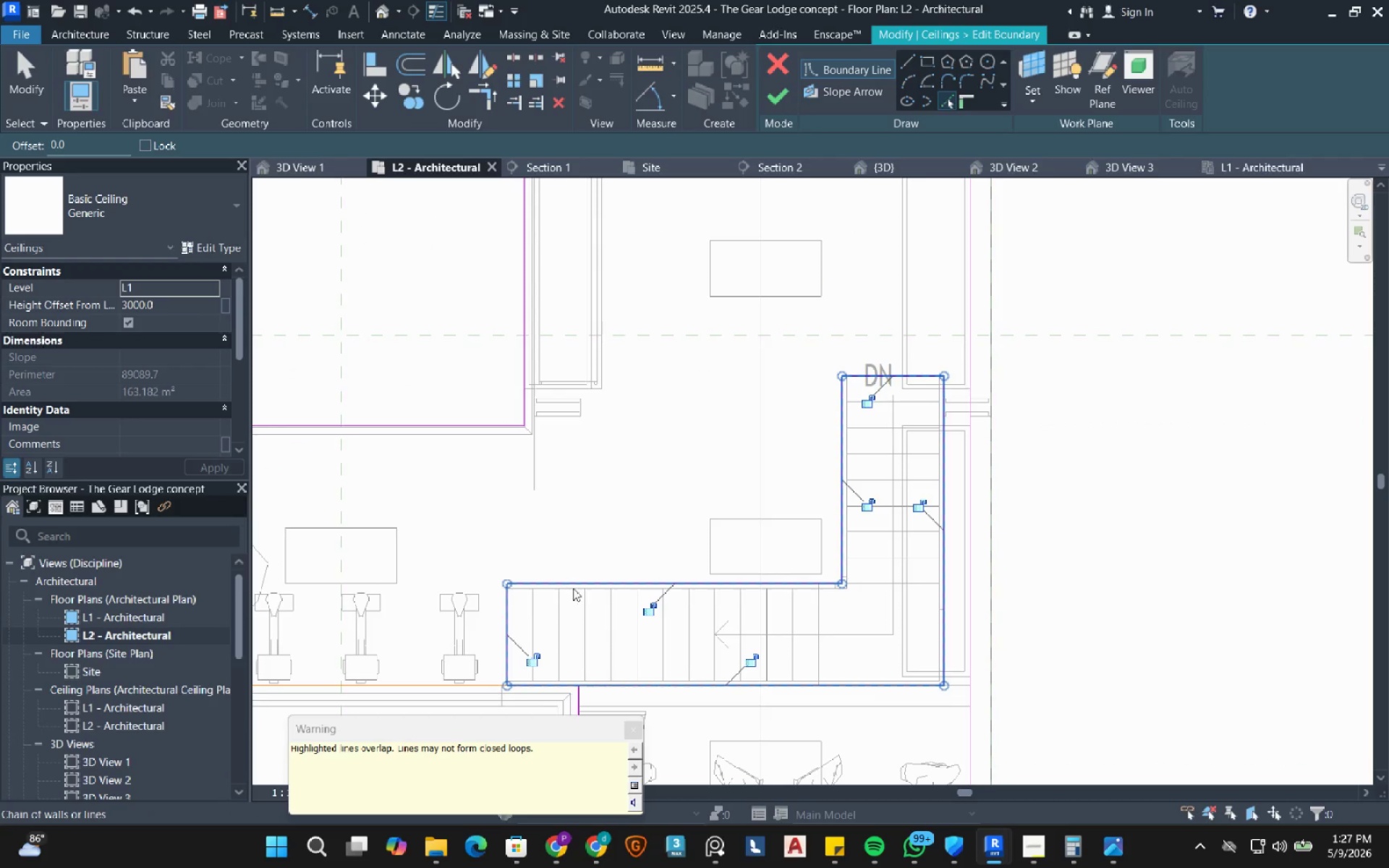 
key(Escape)
 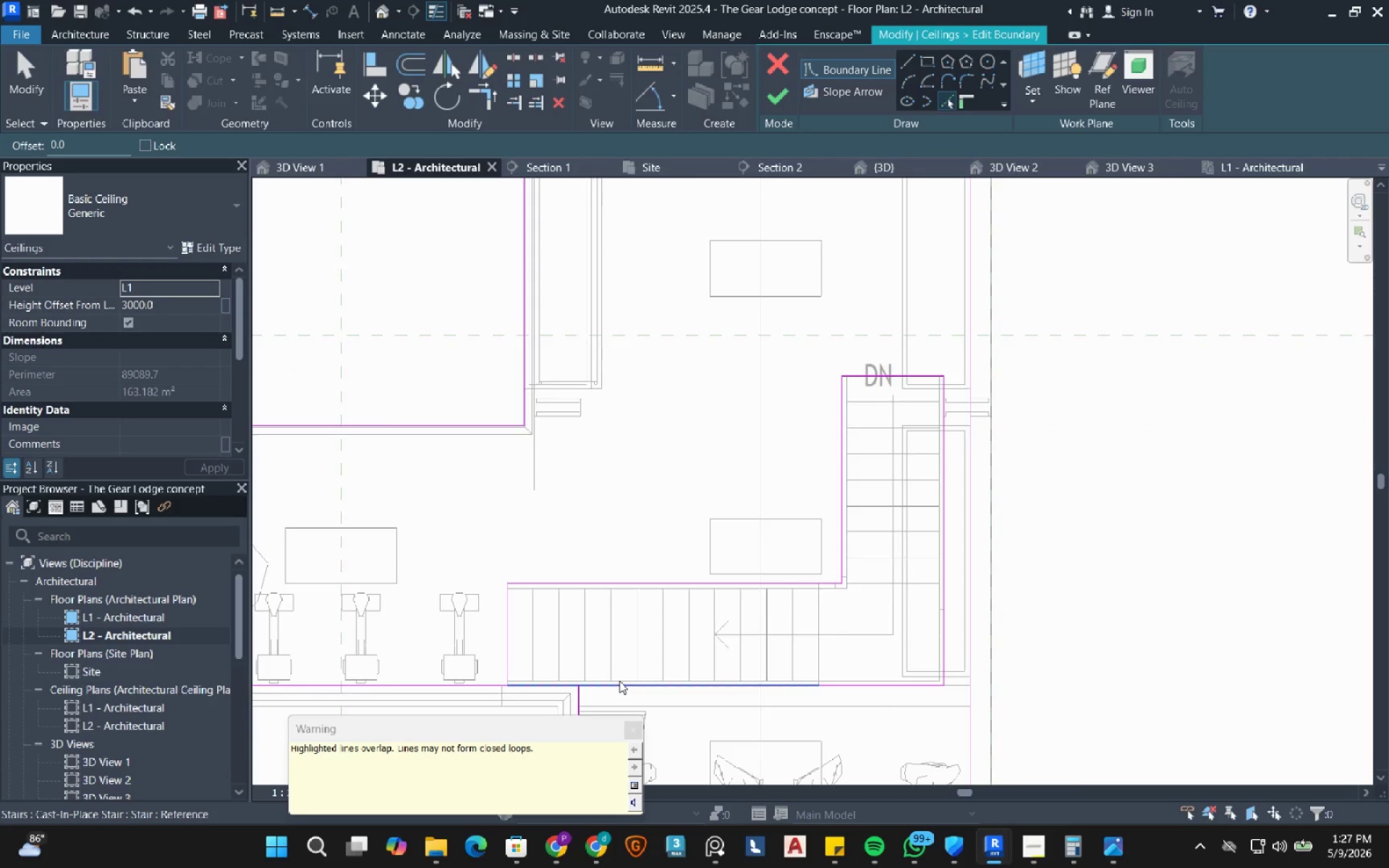 
scroll: coordinate [619, 681], scroll_direction: down, amount: 2.0
 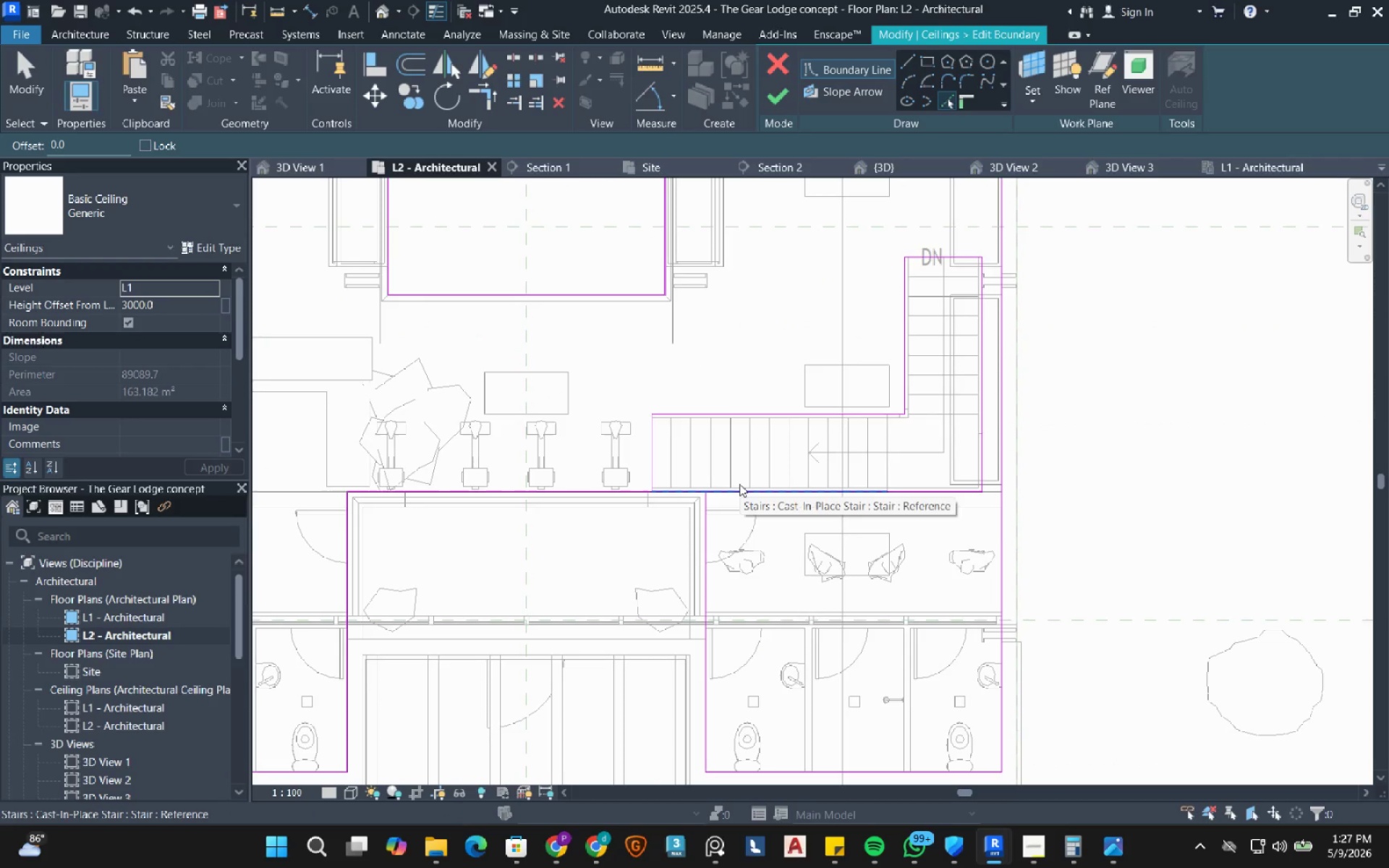 
hold_key(key=Escape, duration=0.38)
 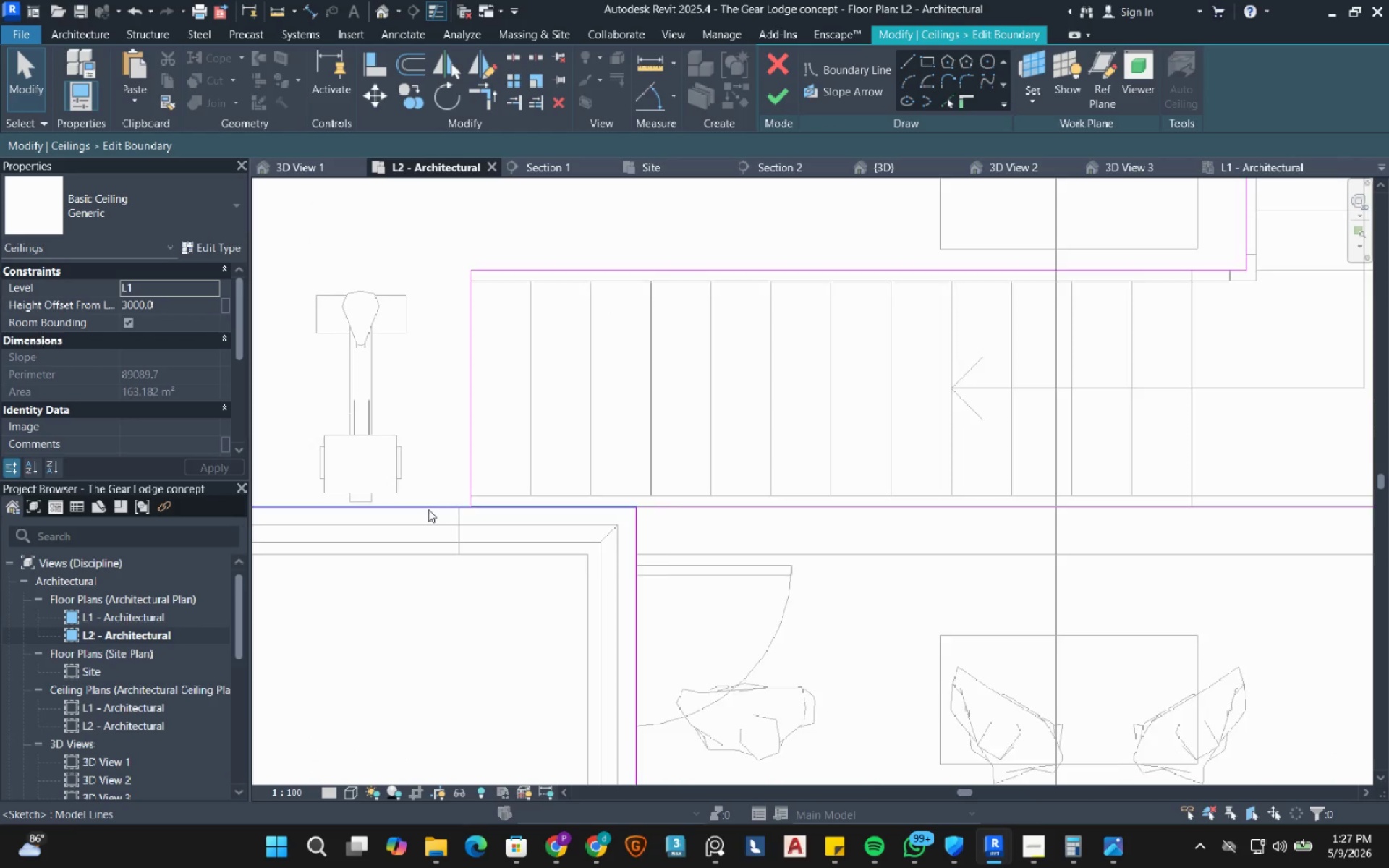 
scroll: coordinate [428, 509], scroll_direction: up, amount: 10.0
 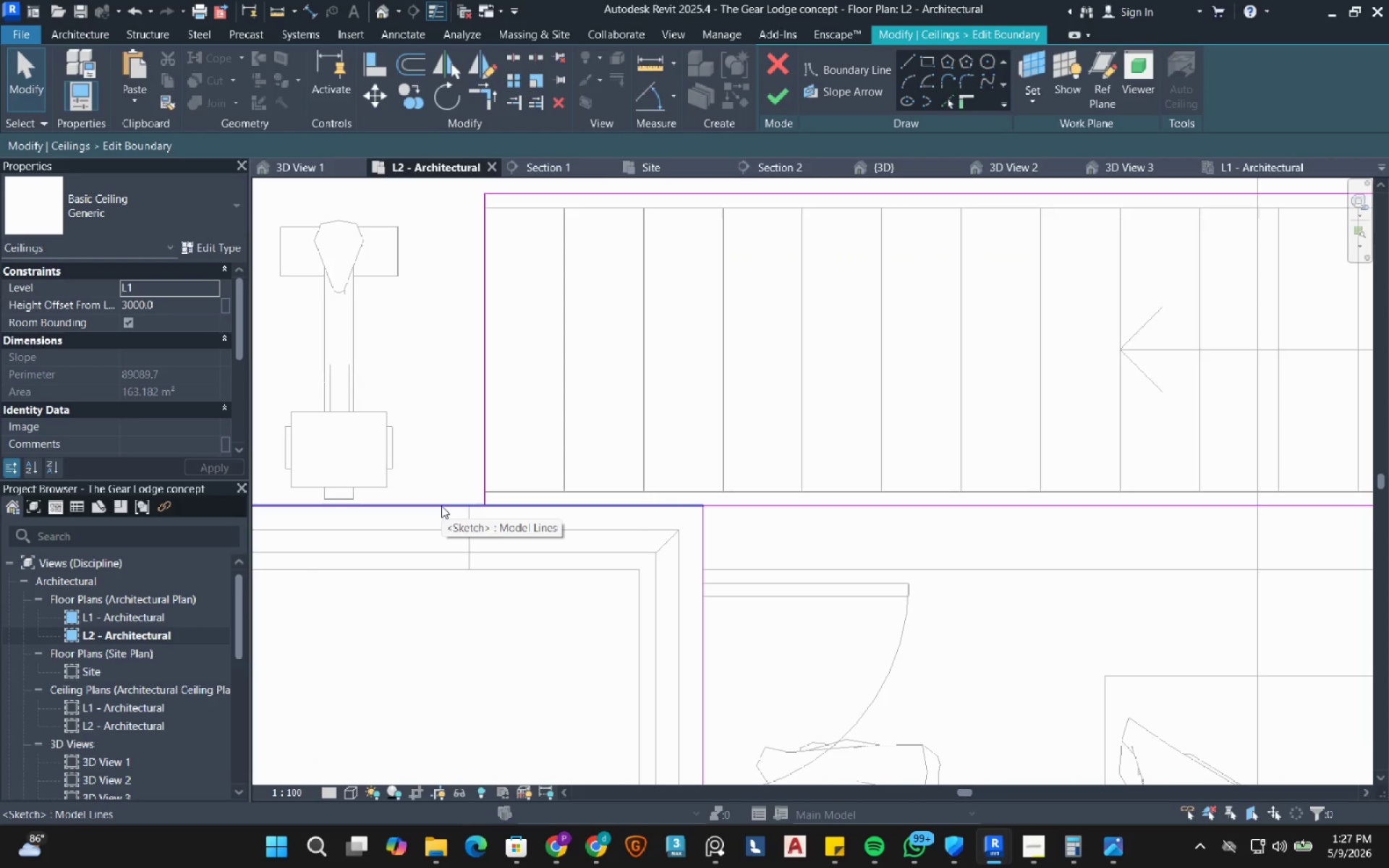 
left_click([441, 506])
 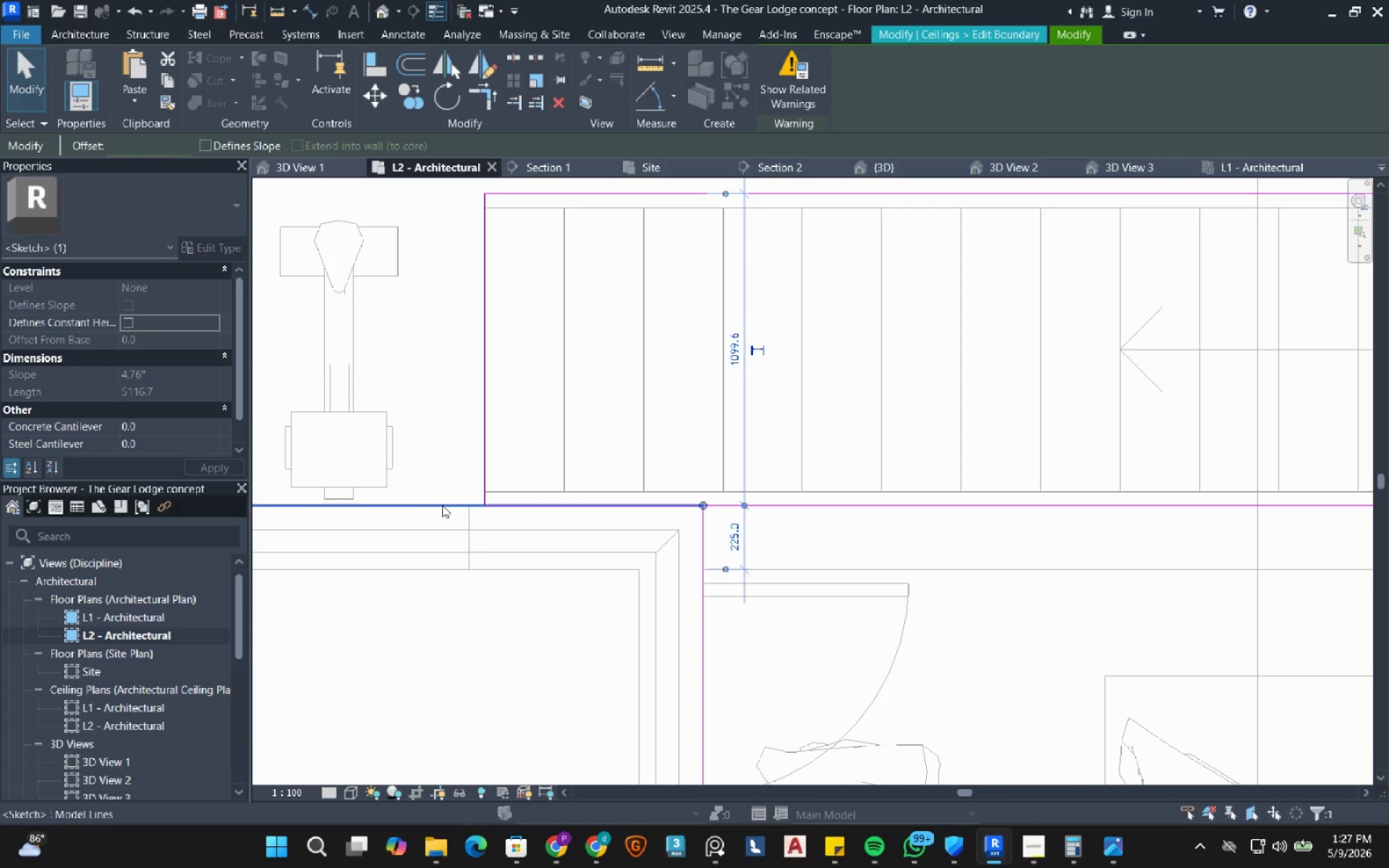 
key(ArrowDown)
 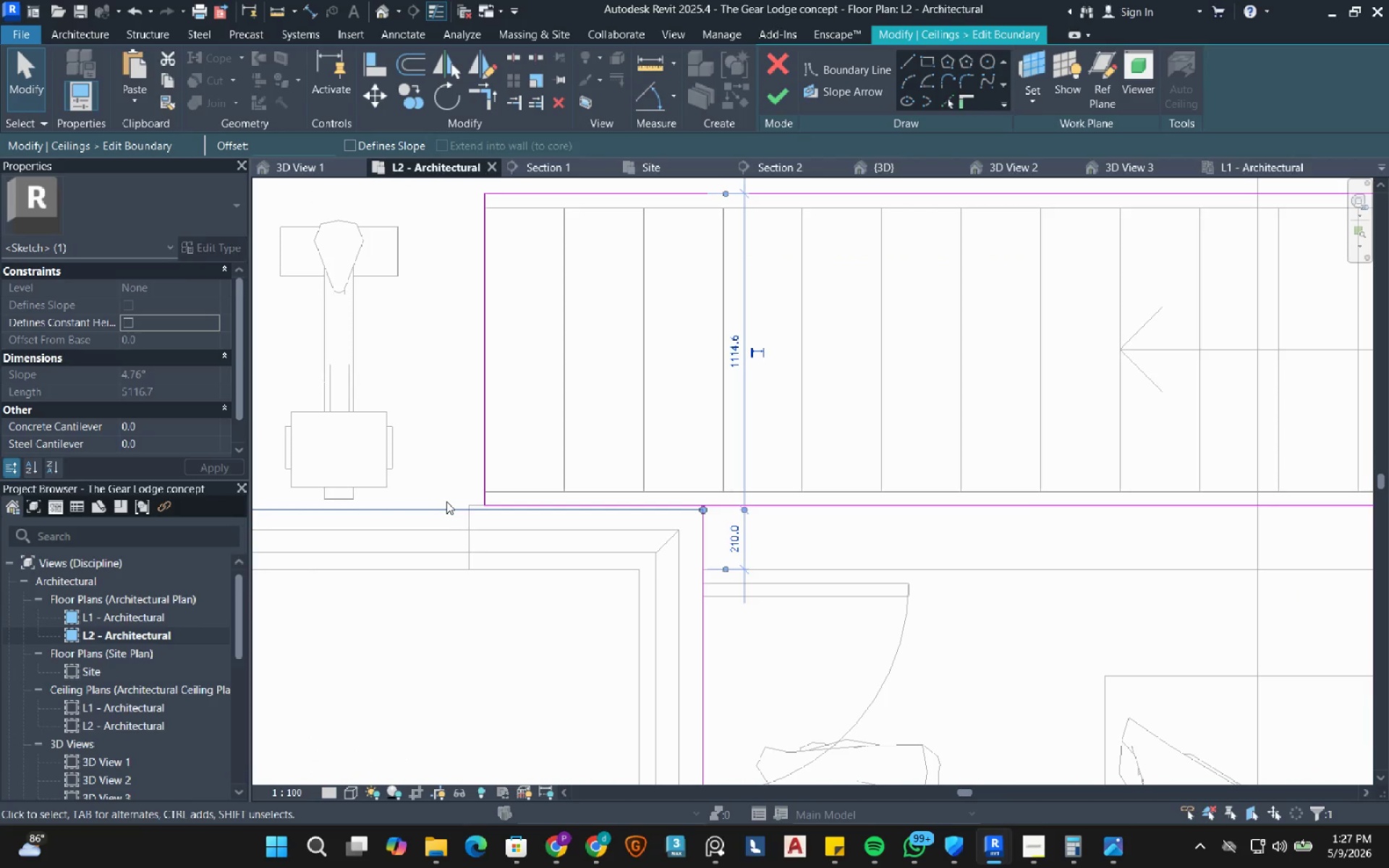 
key(ArrowDown)
 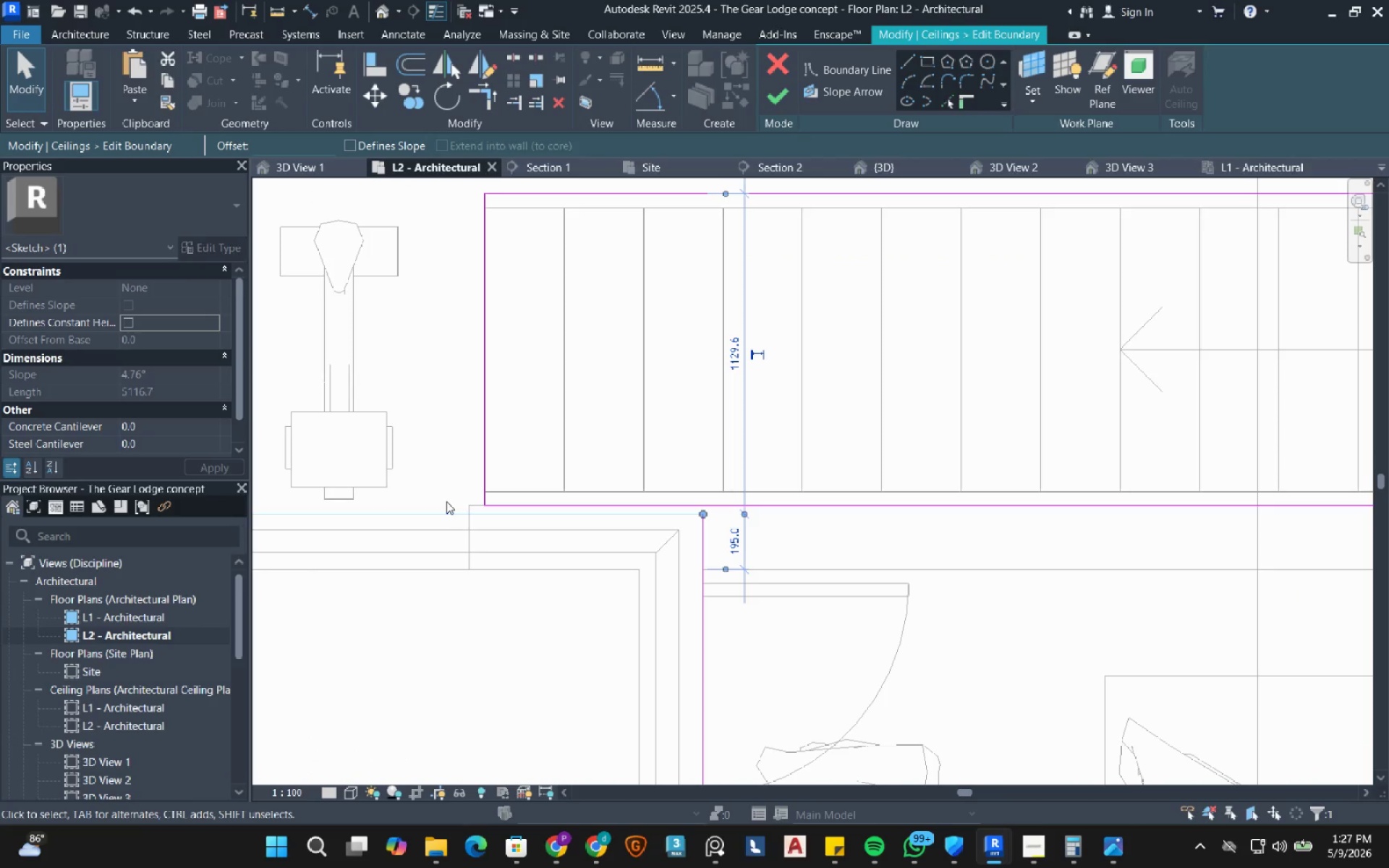 
key(ArrowUp)
 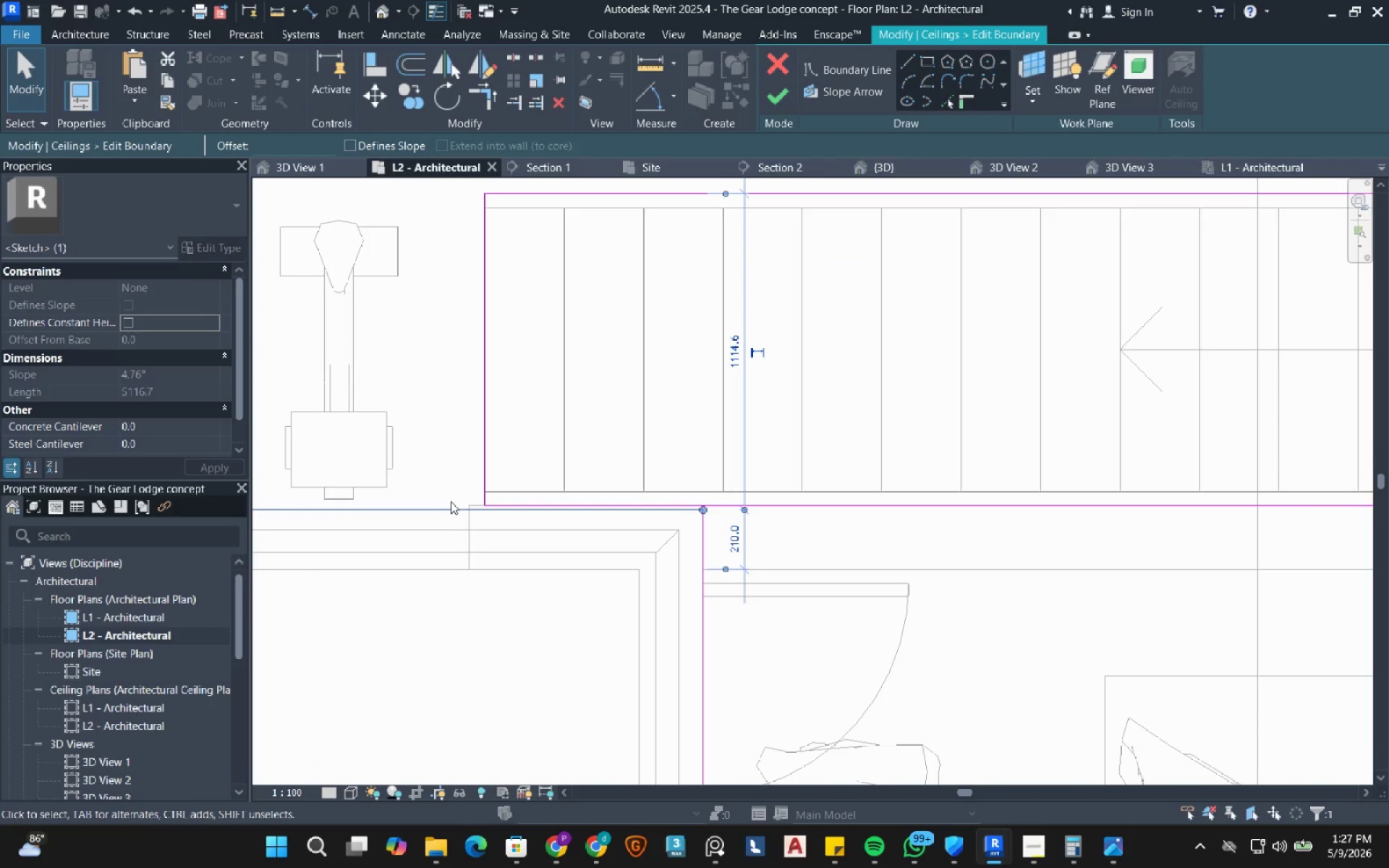 
key(Escape)
 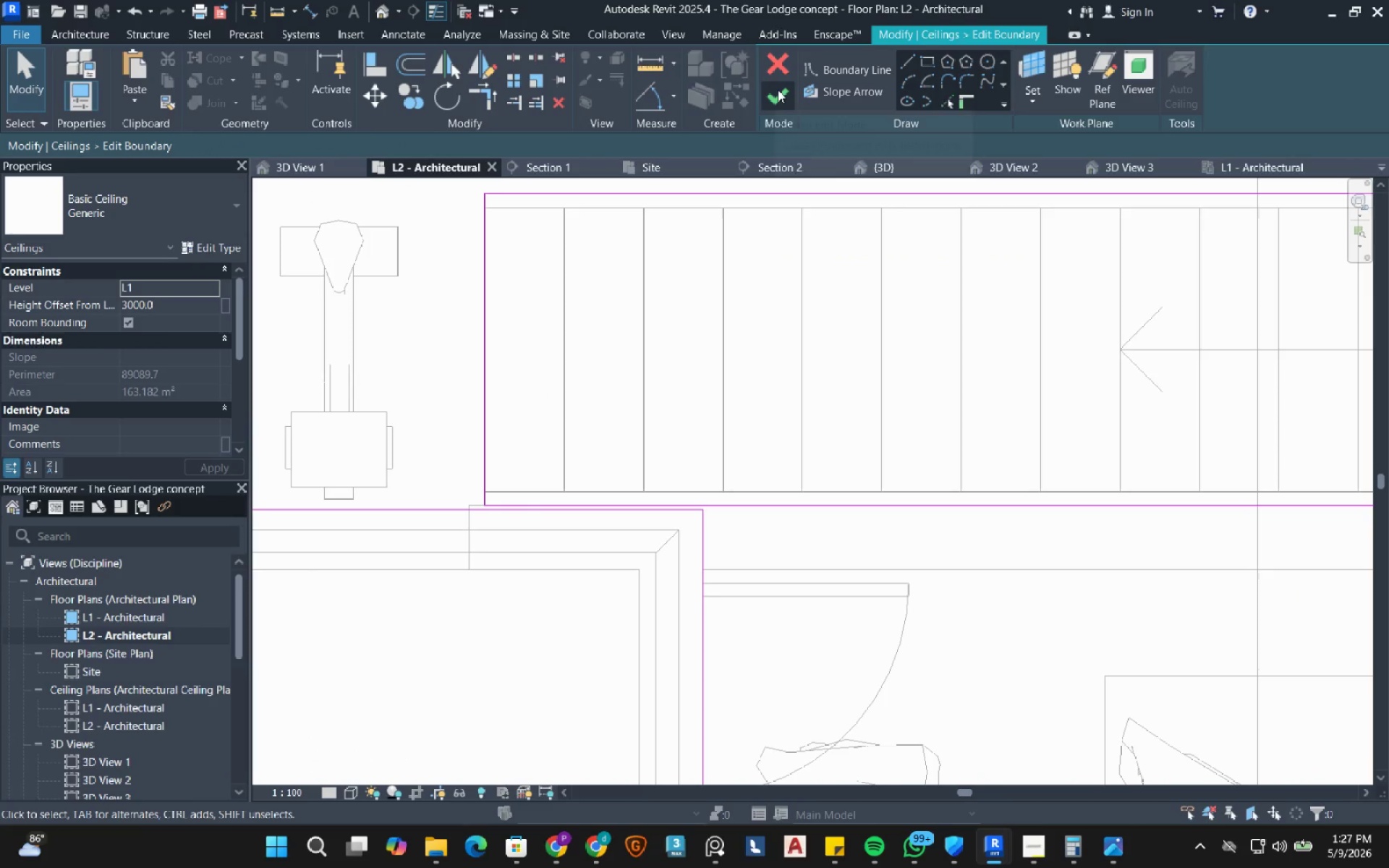 
left_click([778, 95])
 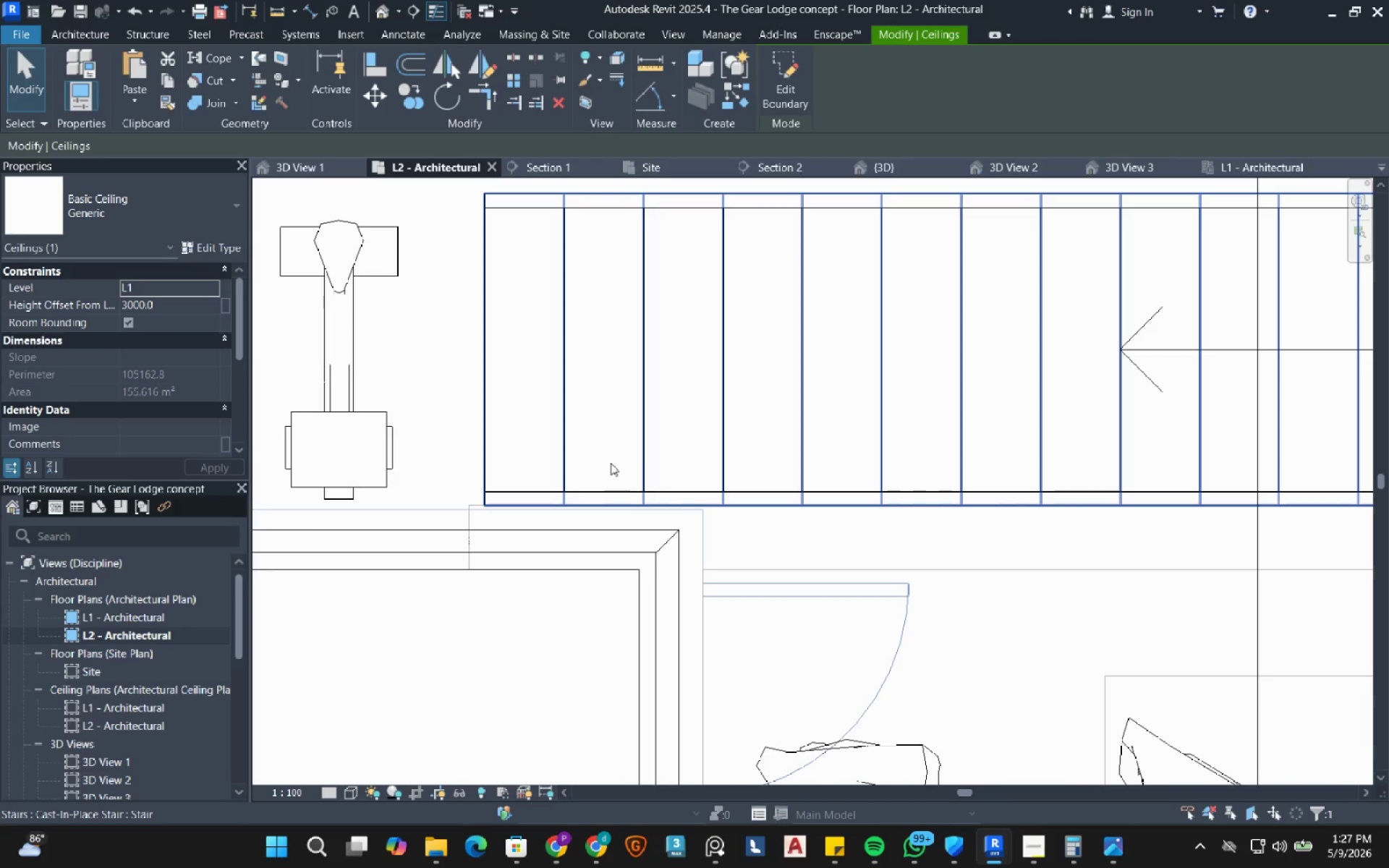 
key(Escape)
 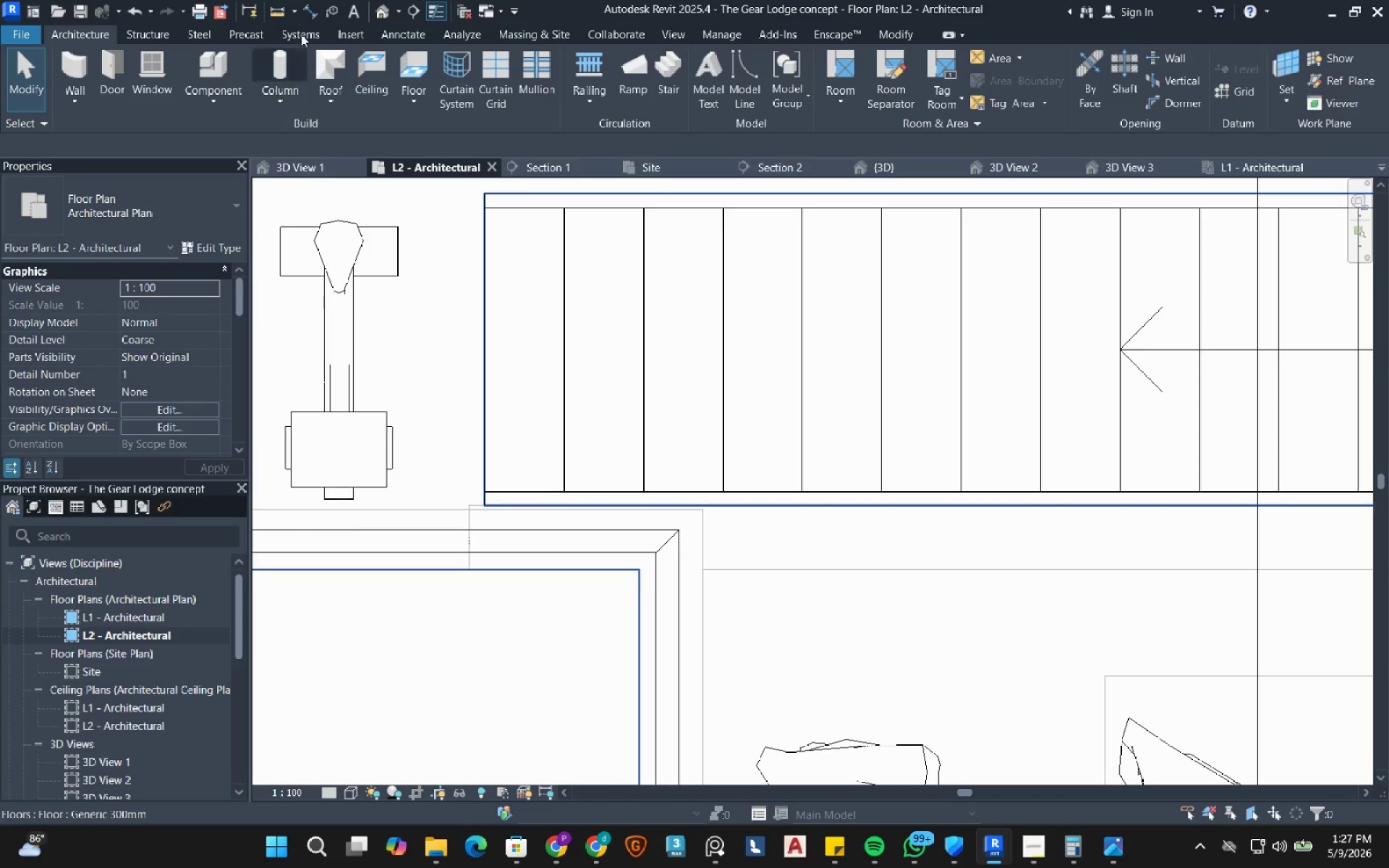 
left_click([384, 13])
 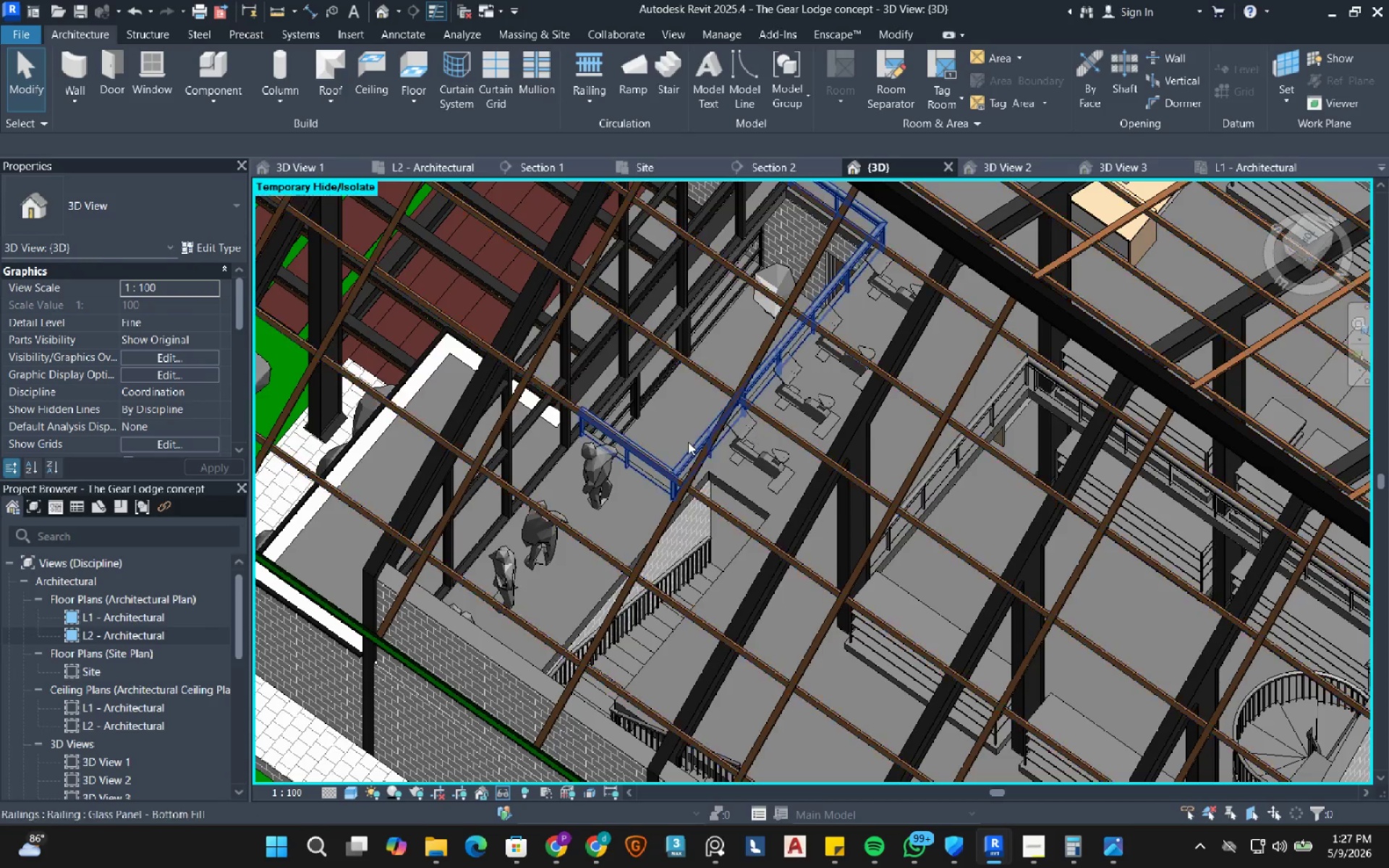 
hold_key(key=ShiftLeft, duration=3.12)
 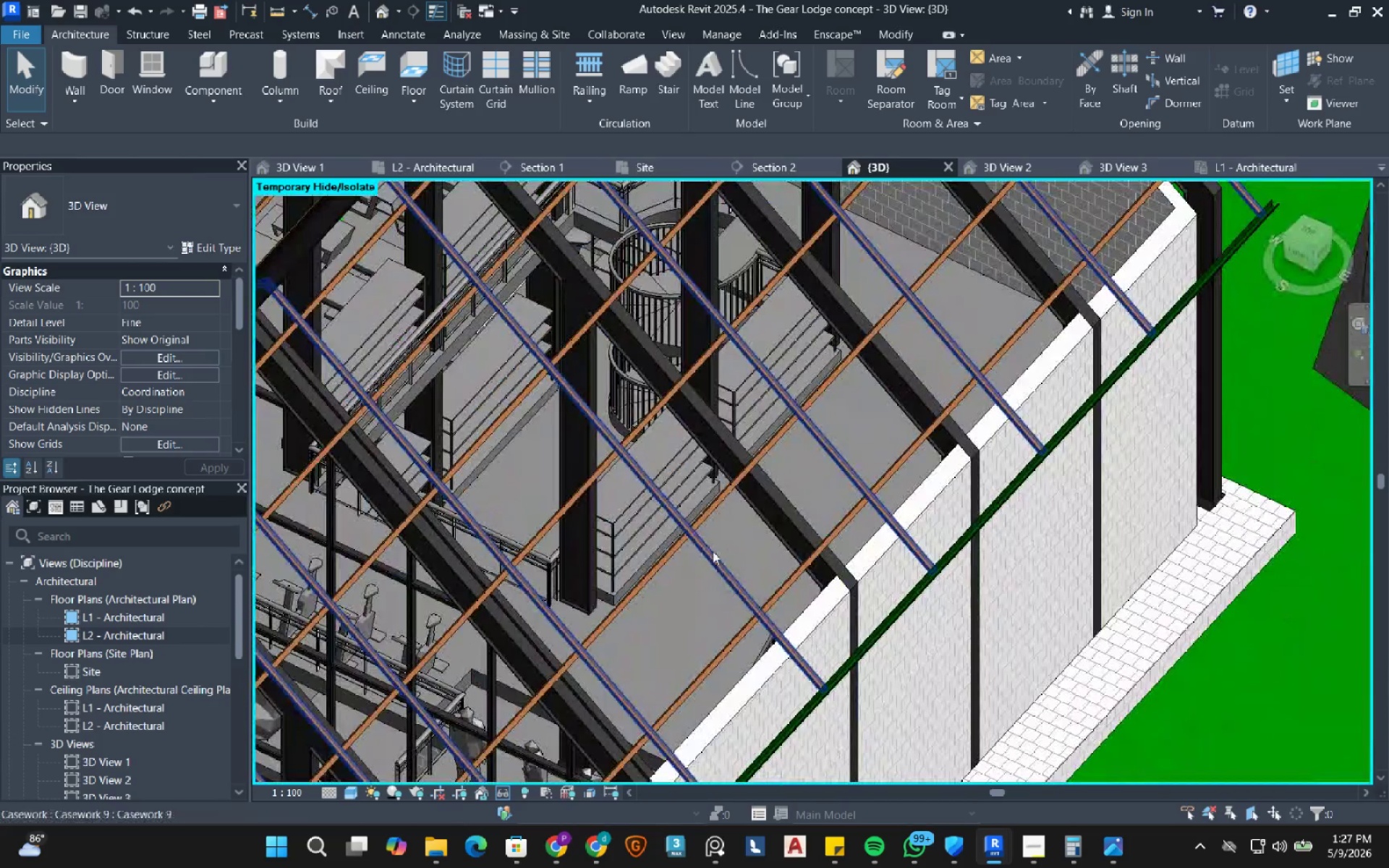 
hold_key(key=ShiftLeft, duration=1.92)
 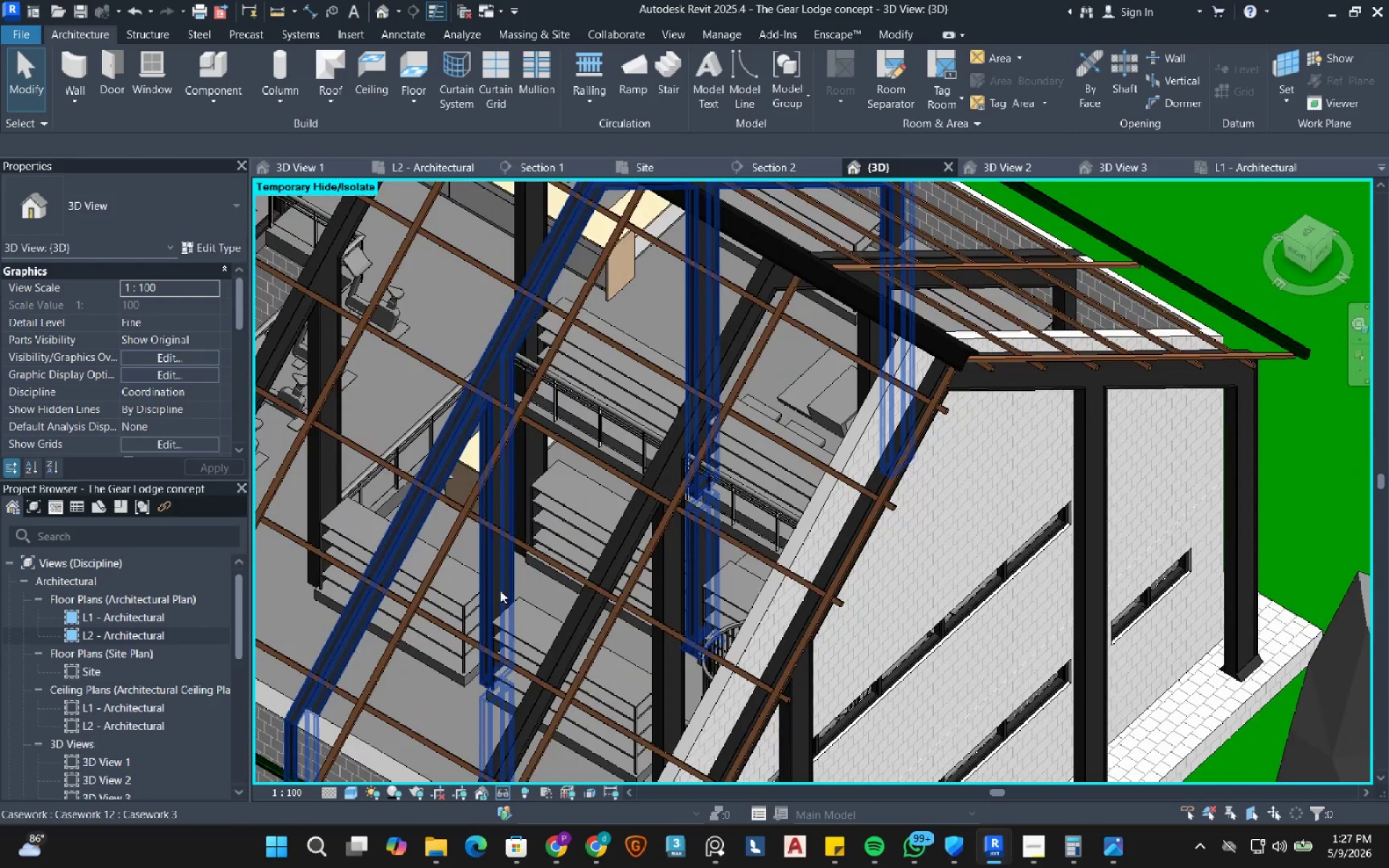 
scroll: coordinate [500, 590], scroll_direction: down, amount: 3.0
 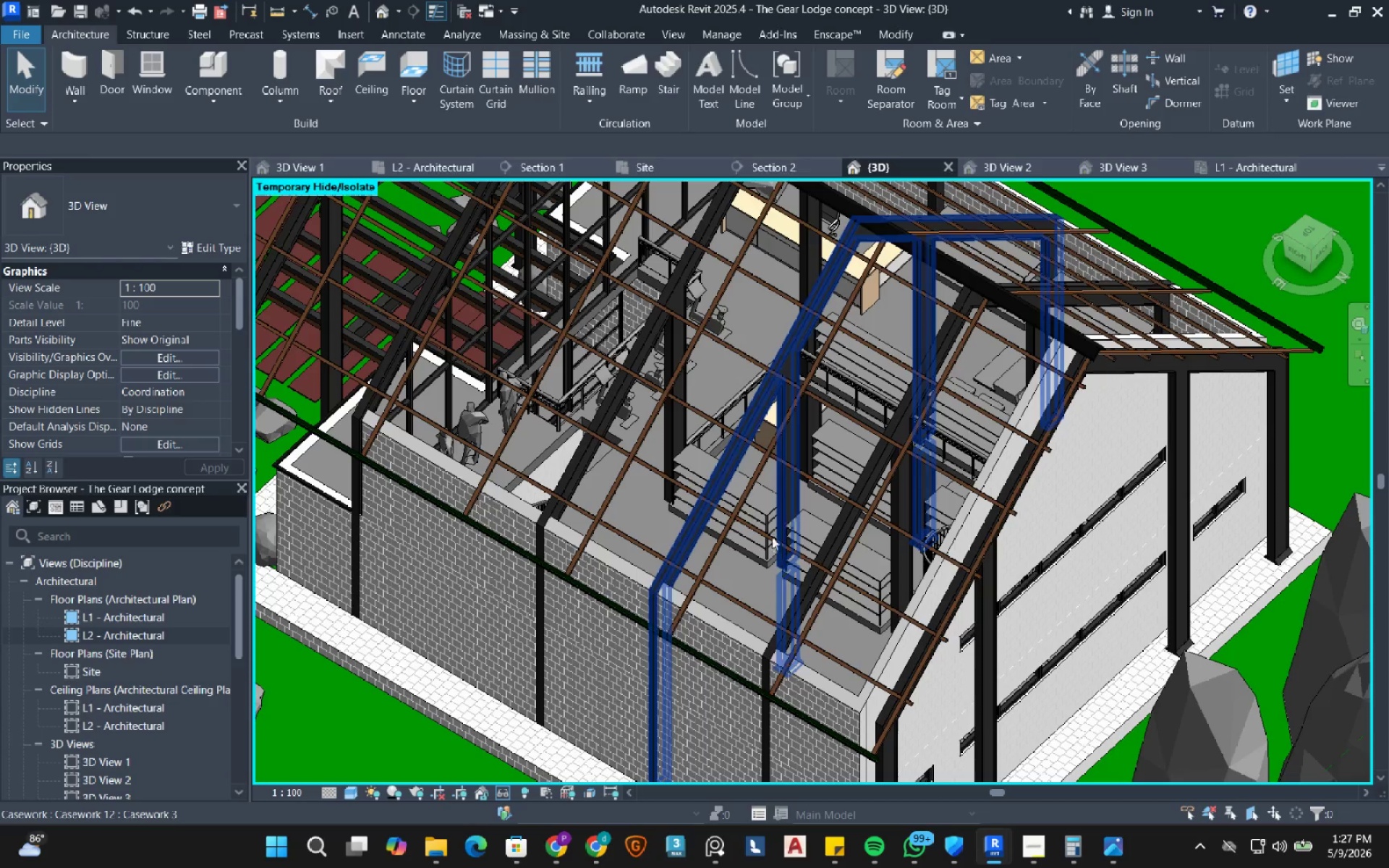 
hold_key(key=ShiftLeft, duration=1.77)
 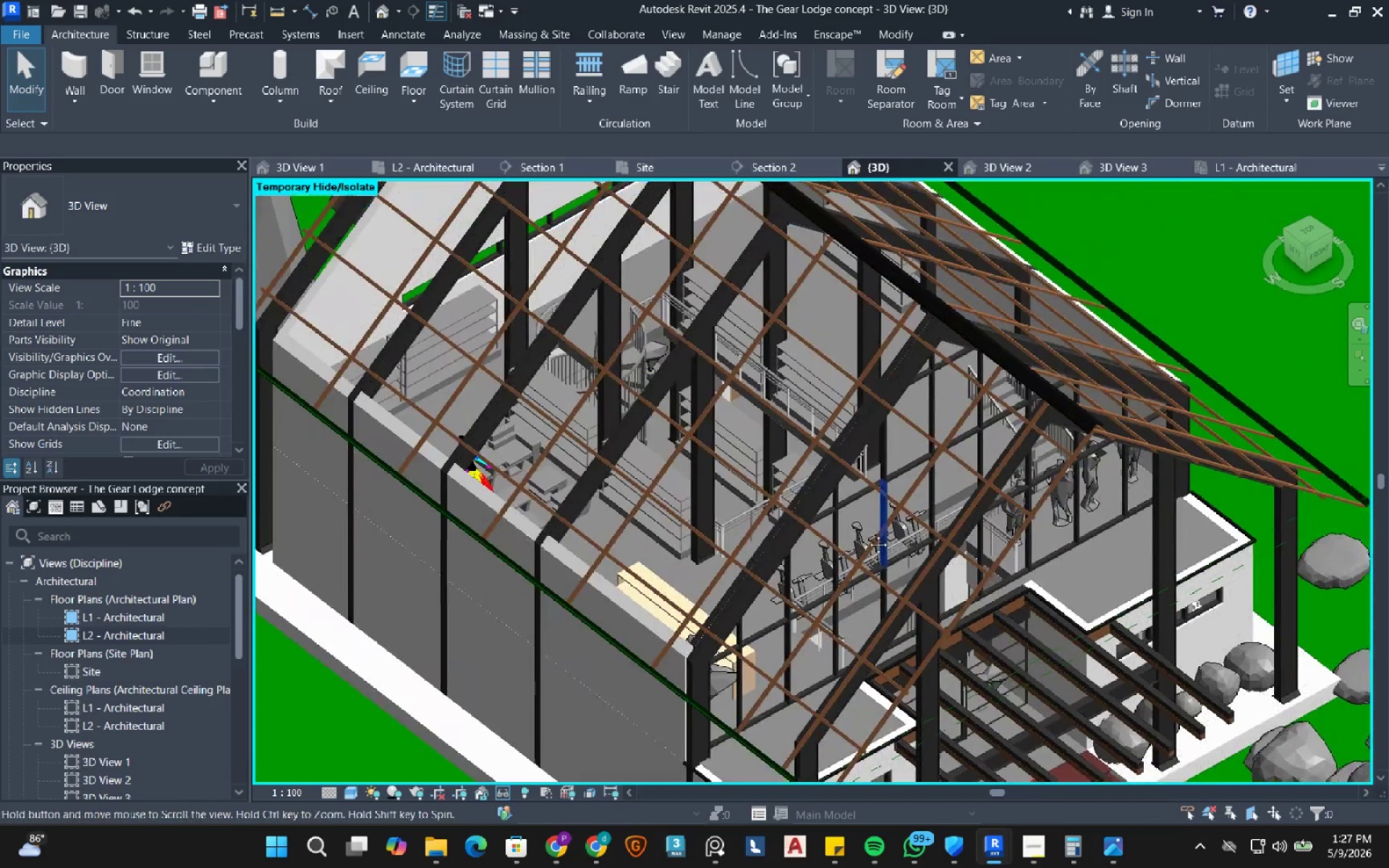 
hold_key(key=ShiftLeft, duration=3.02)
 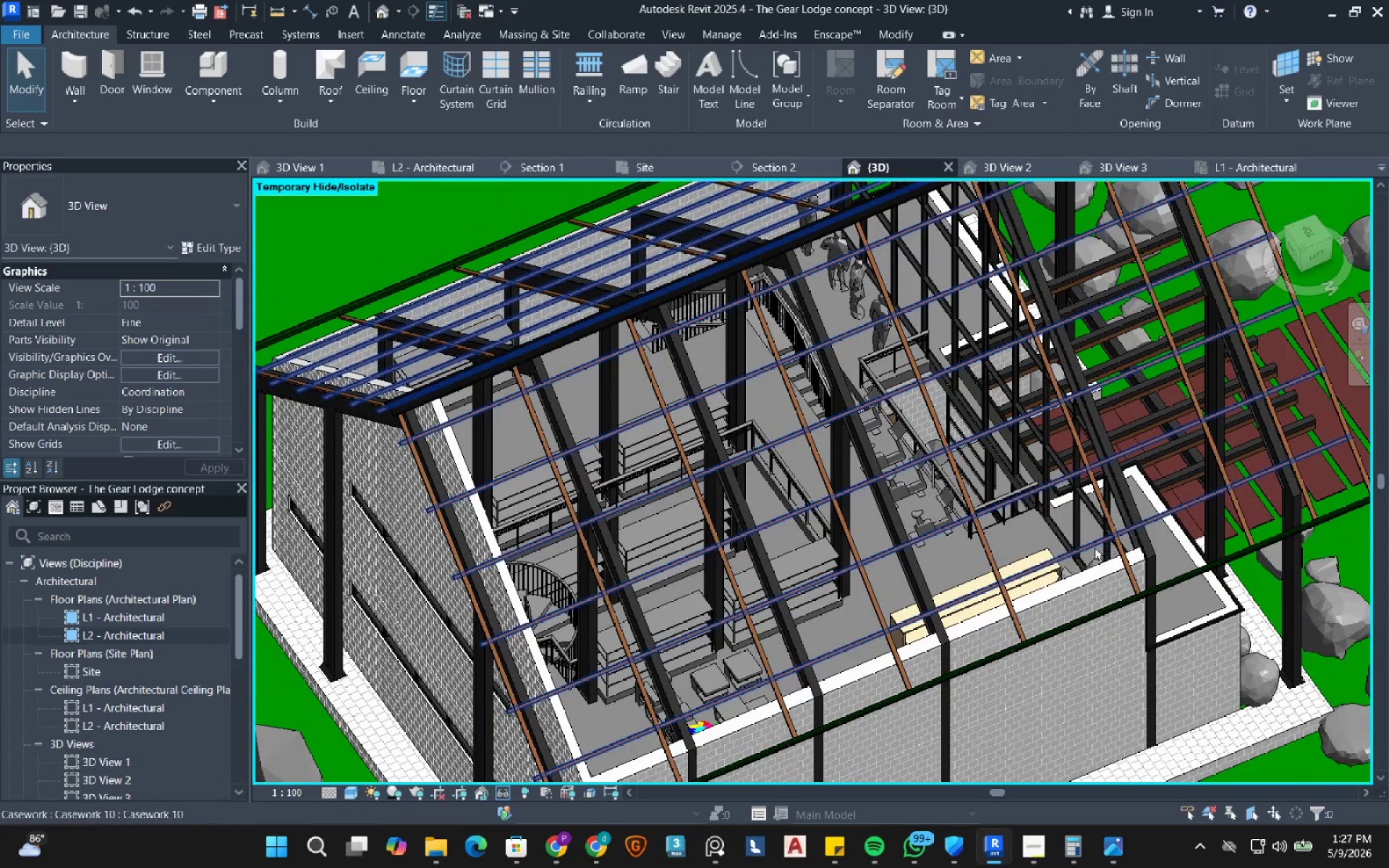 
hold_key(key=ShiftLeft, duration=21.73)
 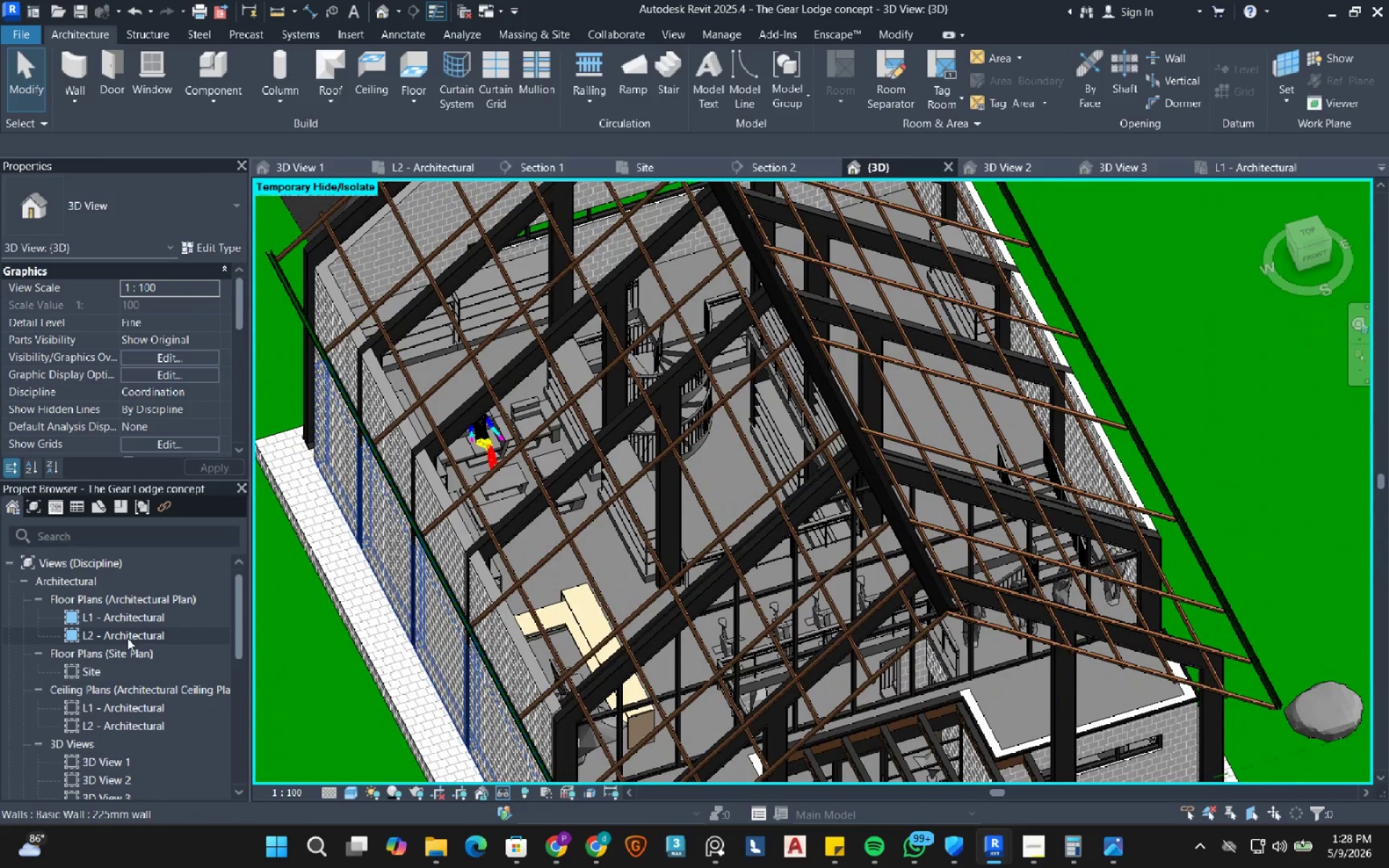 
double_click([127, 639])
 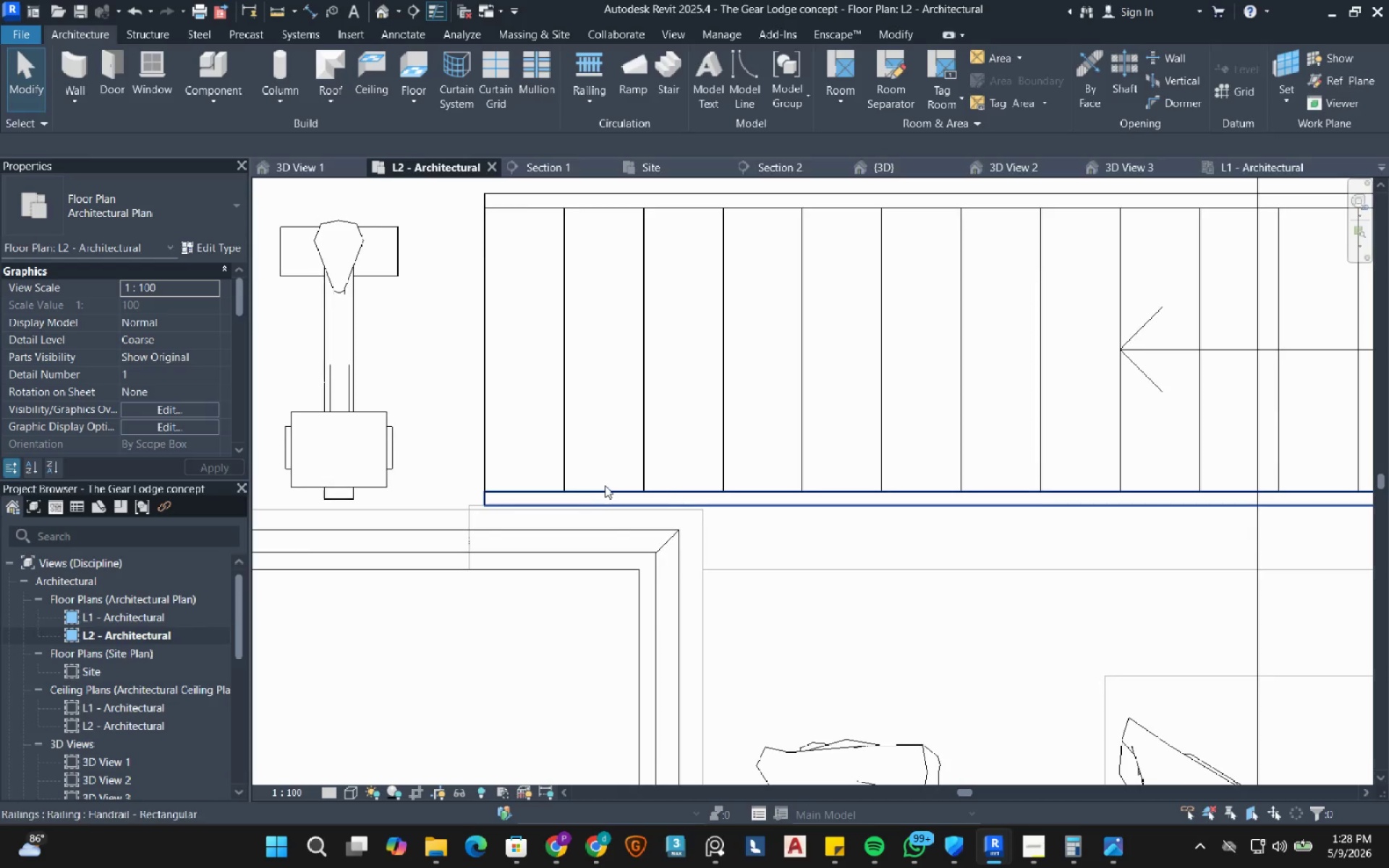 
scroll: coordinate [608, 504], scroll_direction: down, amount: 8.0
 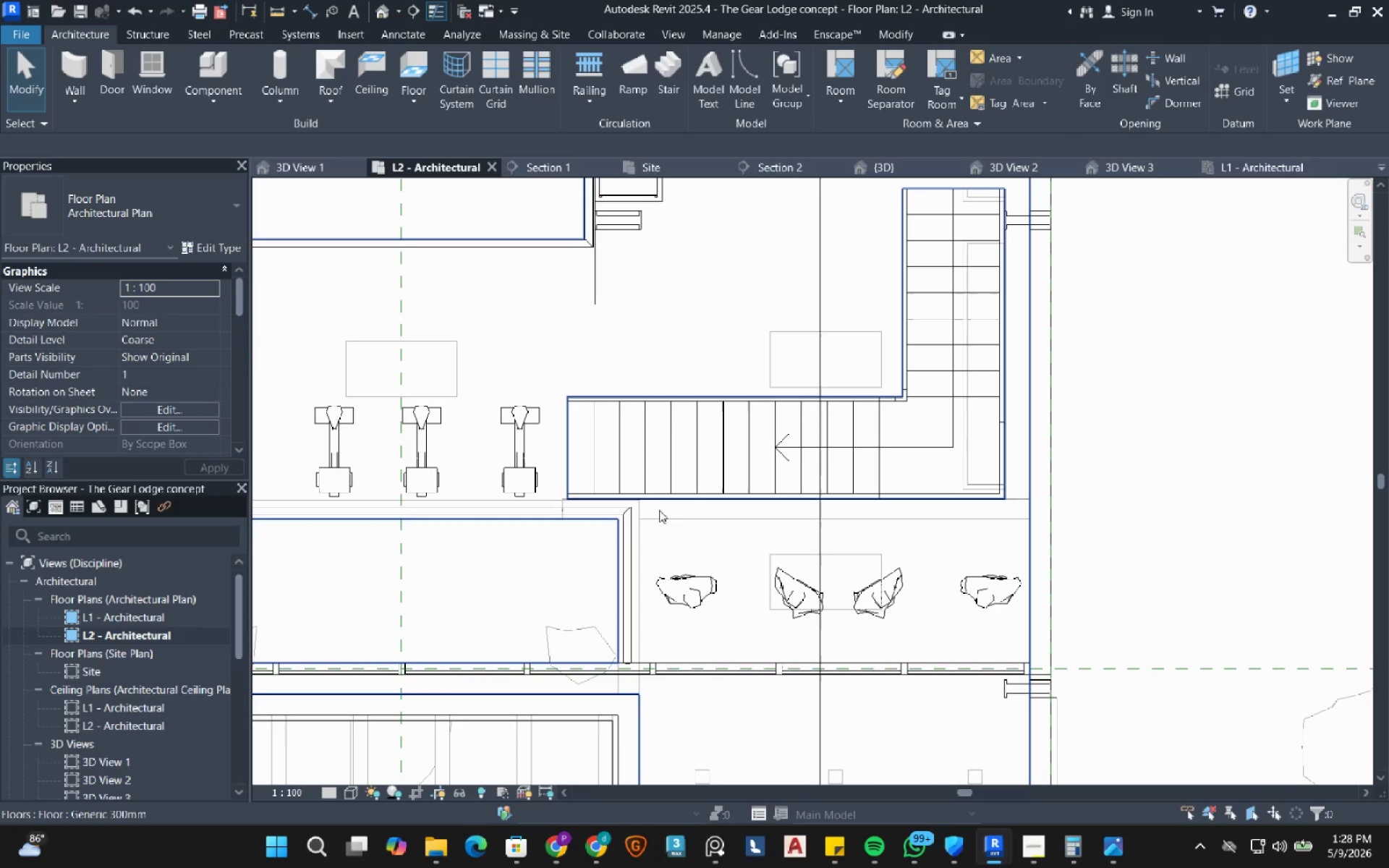 
wait(6.42)
 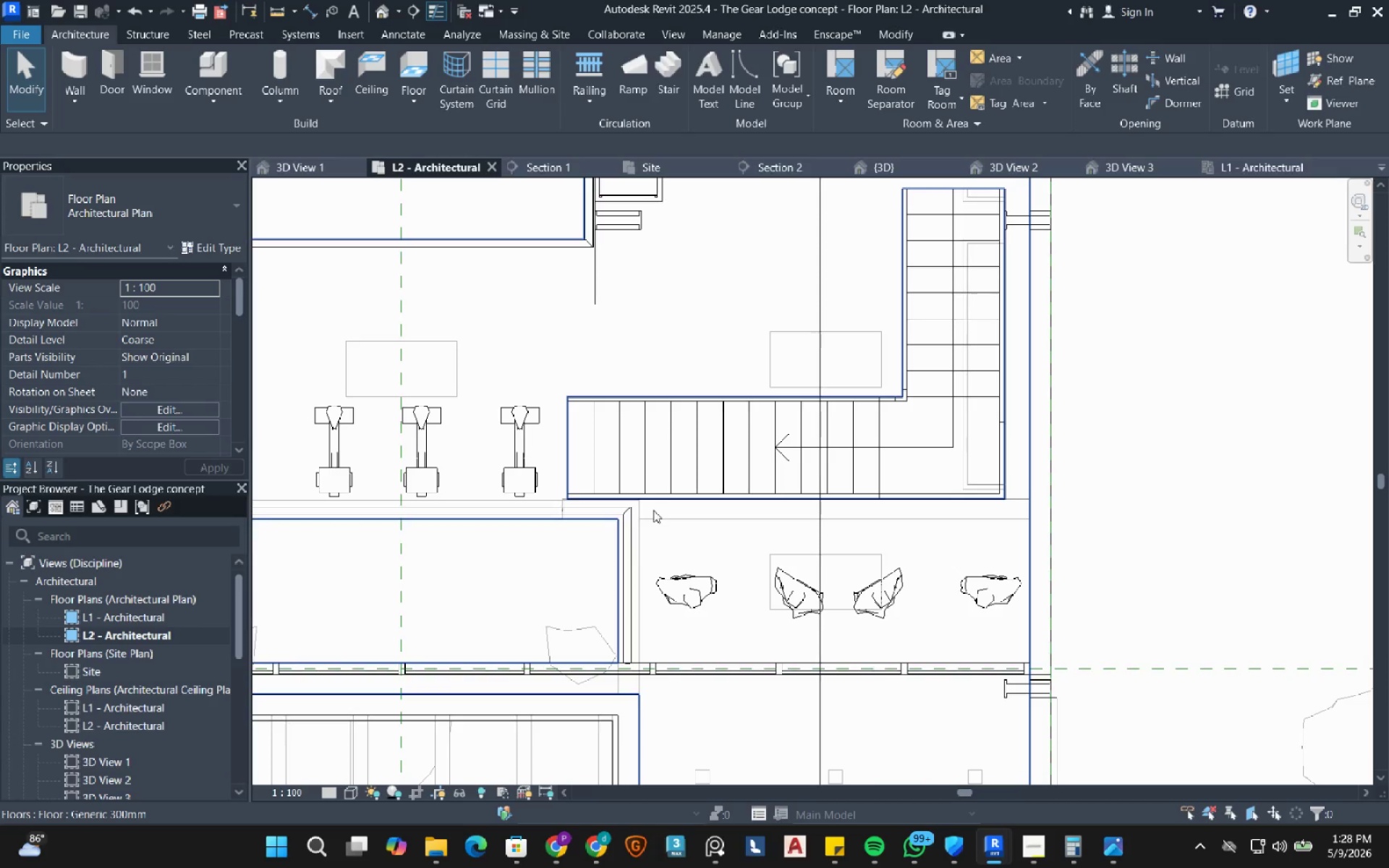 
scroll: coordinate [710, 527], scroll_direction: down, amount: 6.0
 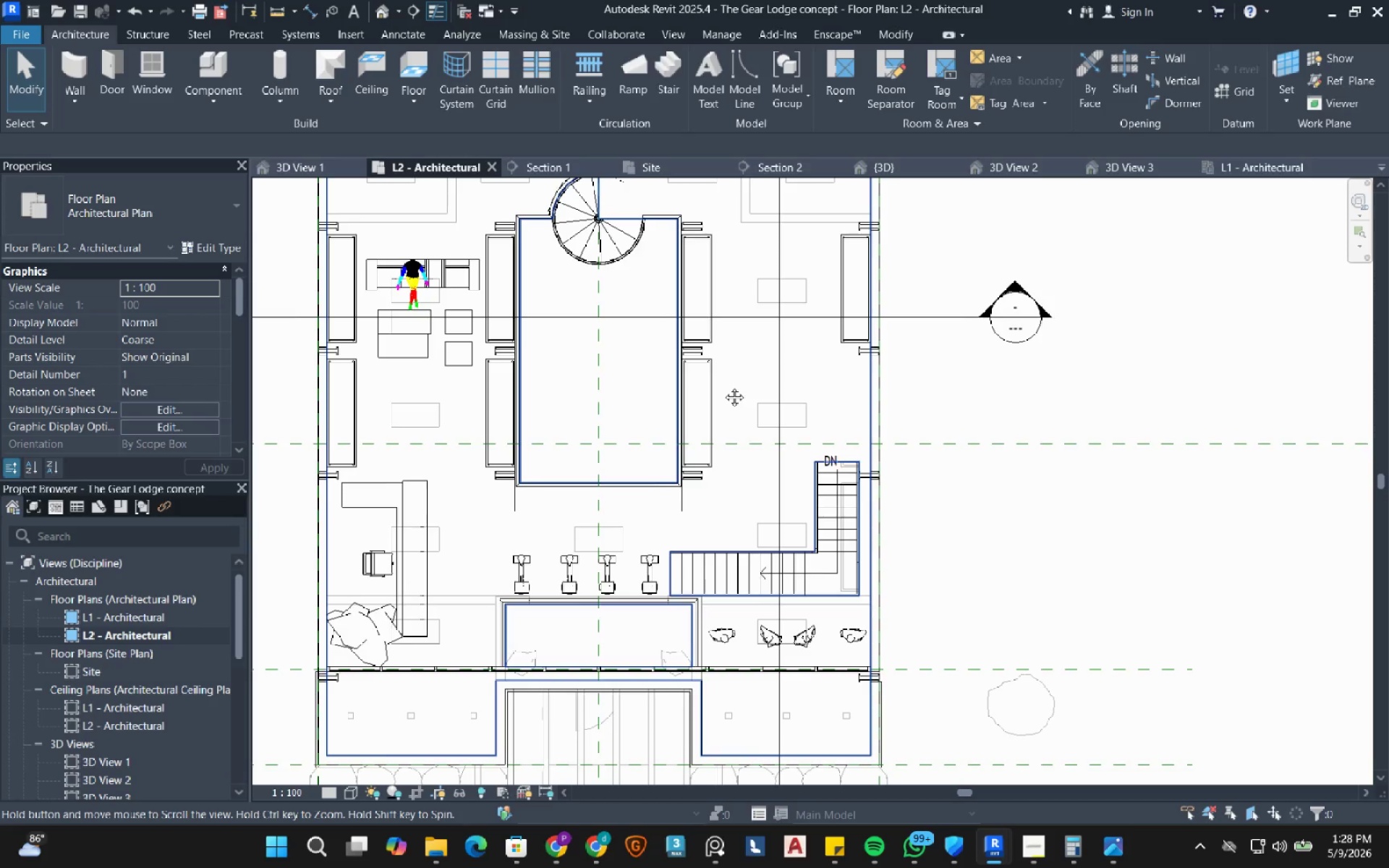 
scroll: coordinate [538, 417], scroll_direction: up, amount: 16.0
 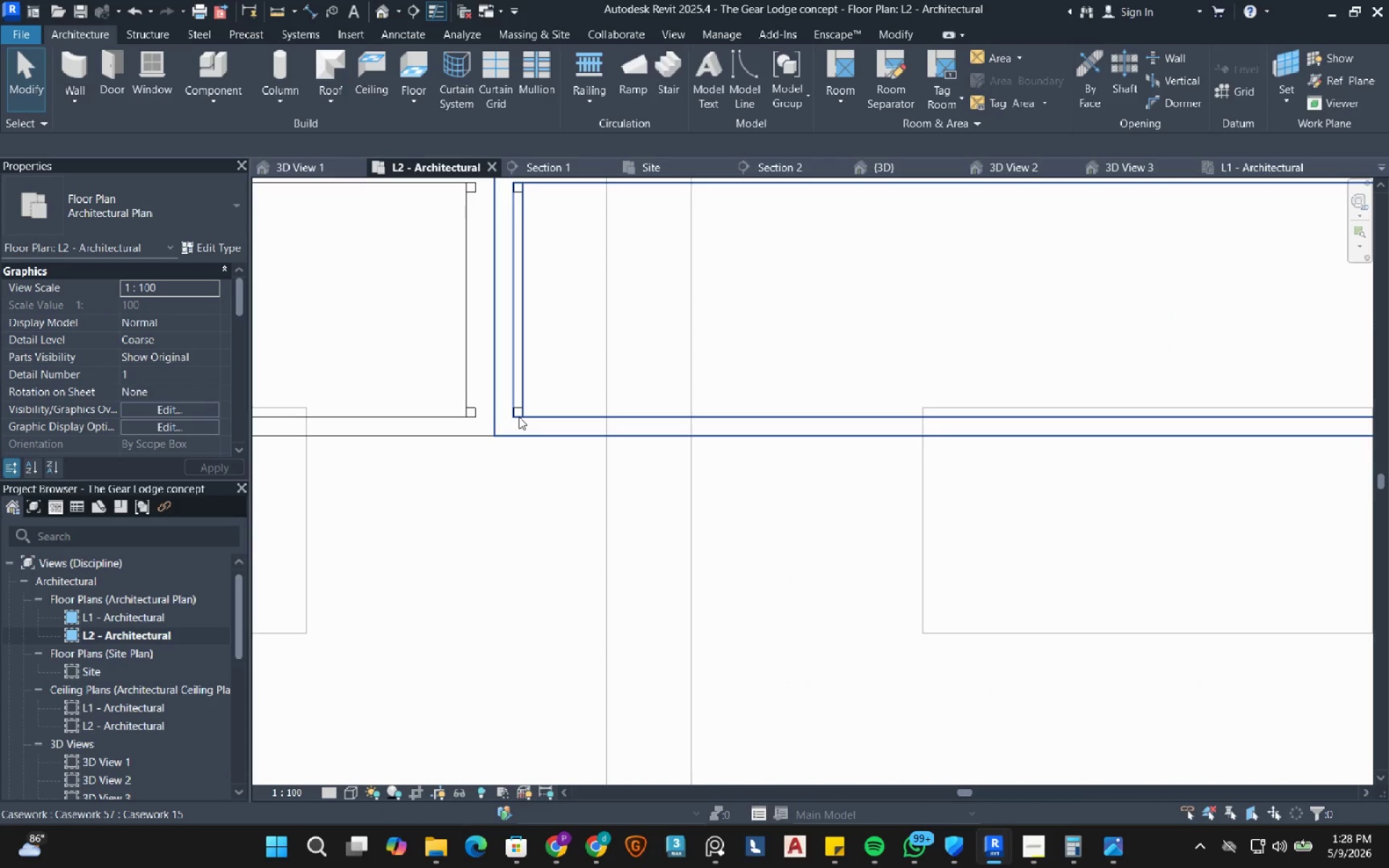 
left_click([519, 417])
 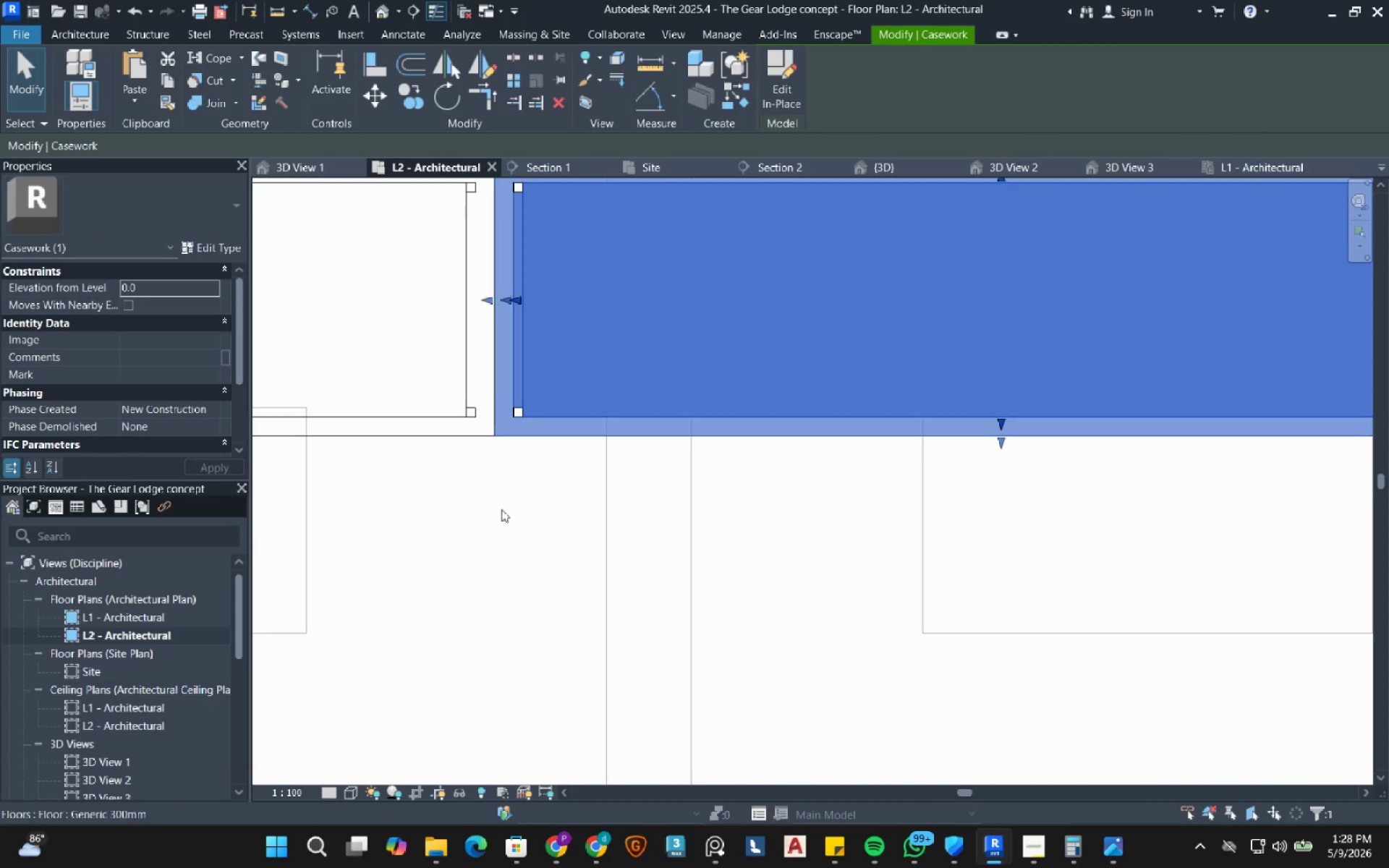 
left_click([501, 550])
 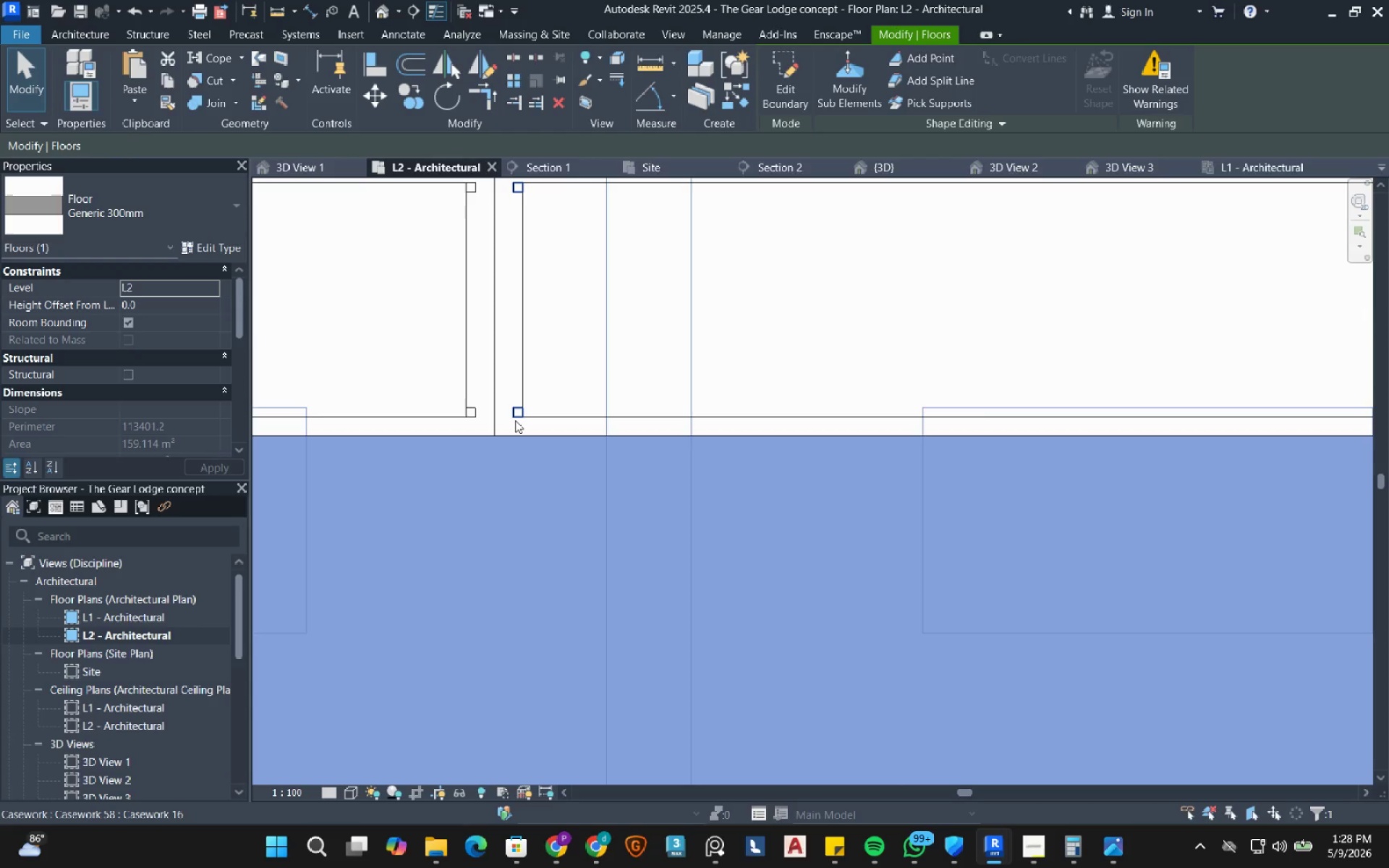 
left_click([515, 420])
 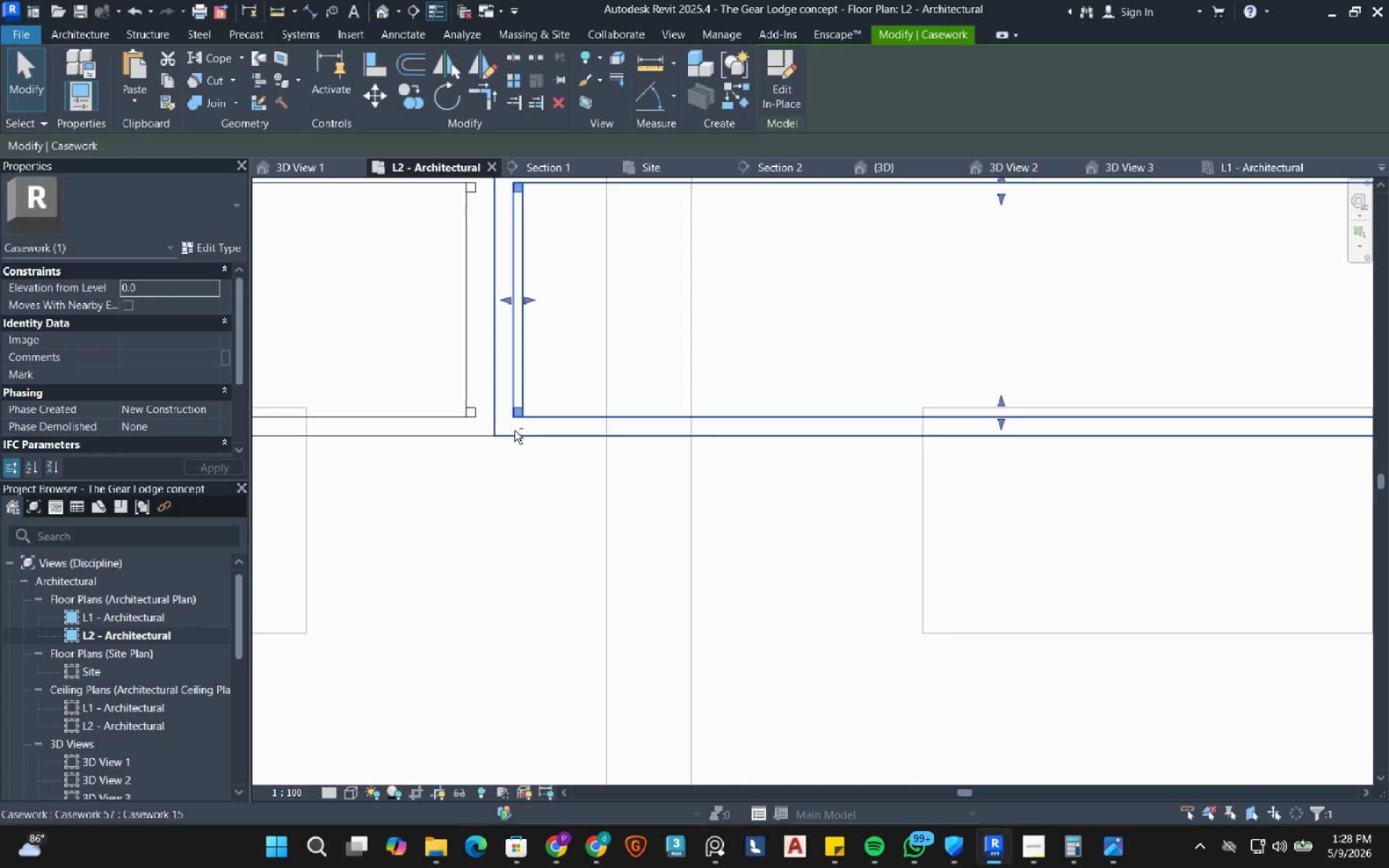 
left_click([514, 430])
 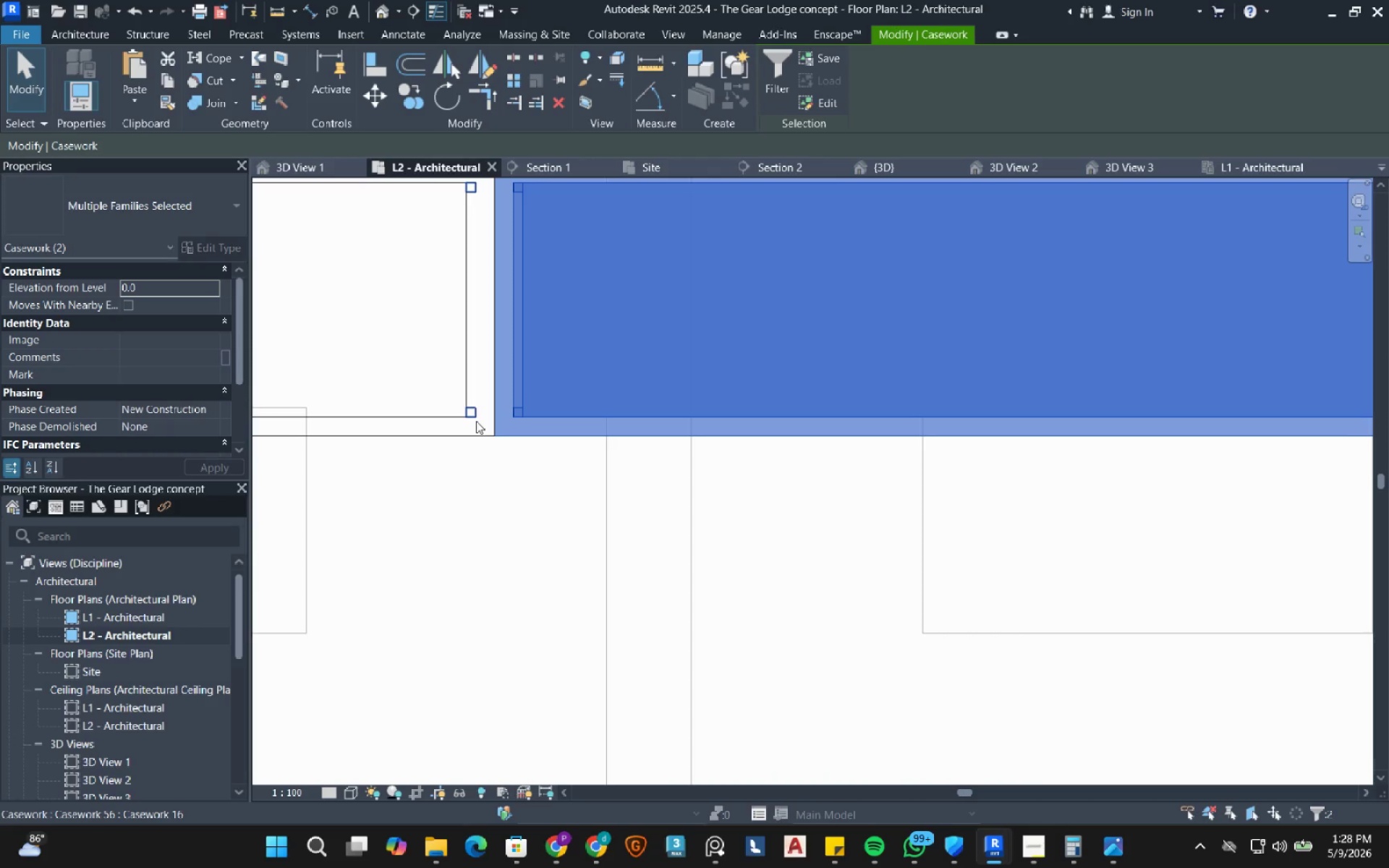 
hold_key(key=ControlLeft, duration=1.05)
left_click([476, 421])
 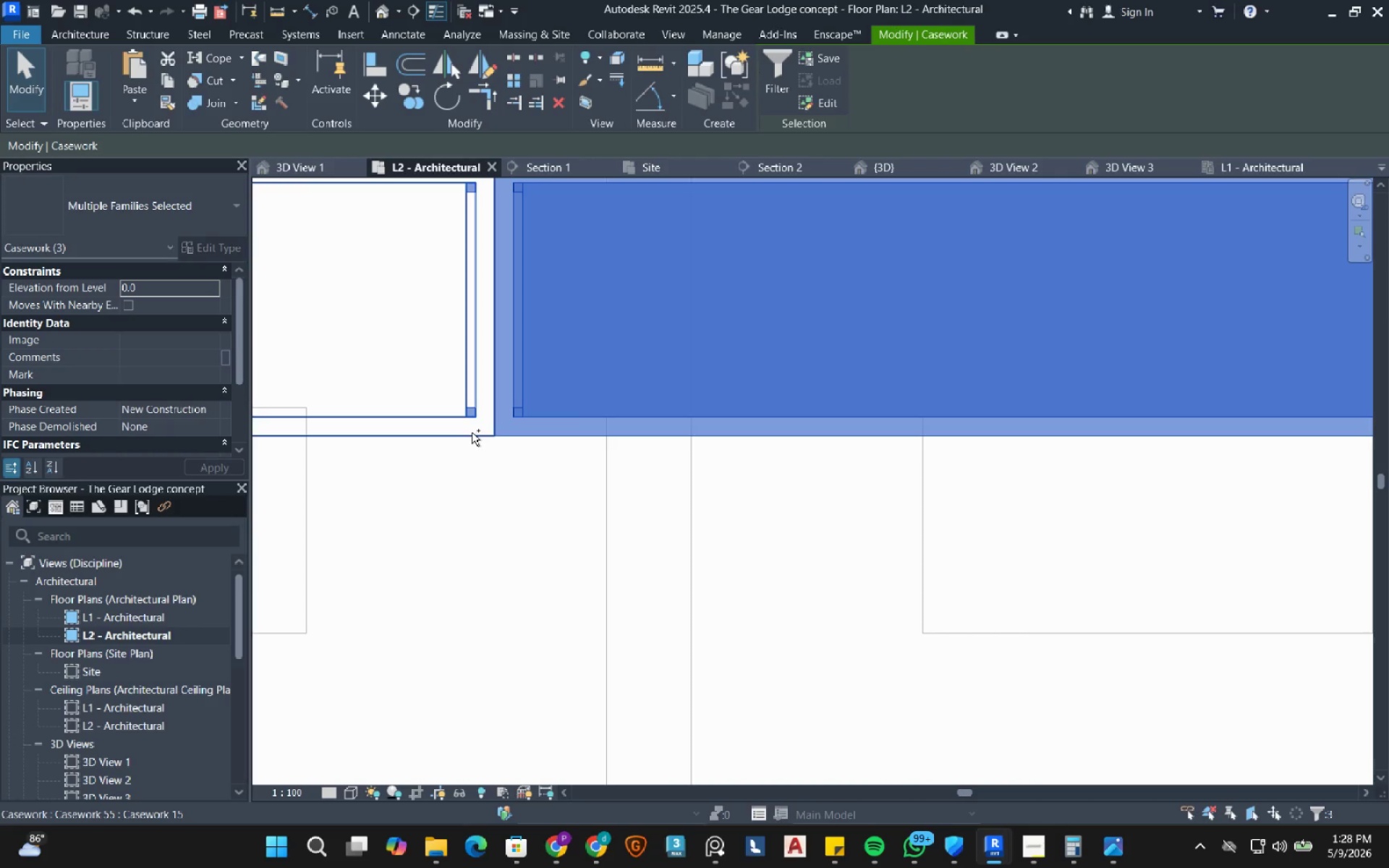 
left_click([472, 433])
 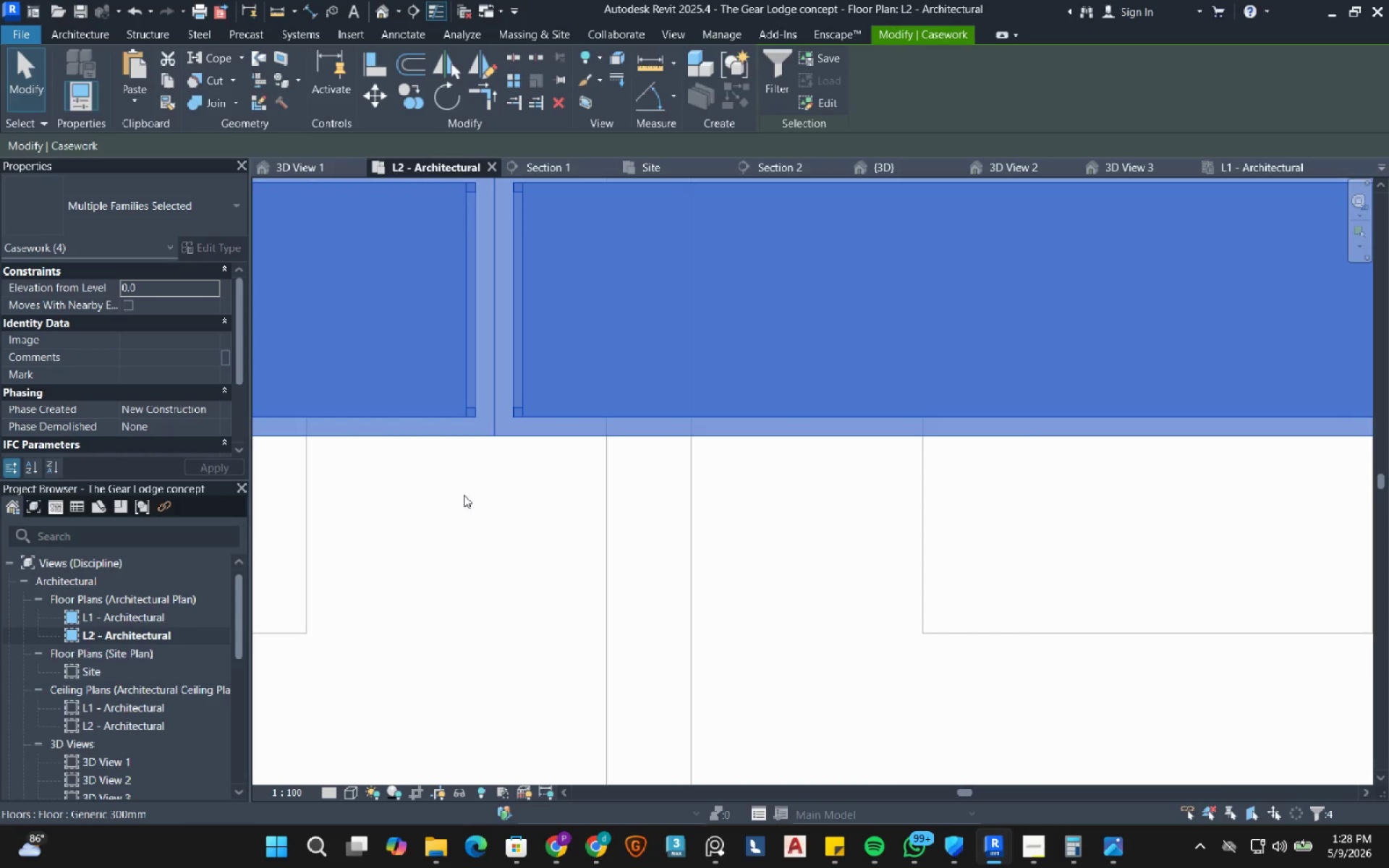 
scroll: coordinate [554, 422], scroll_direction: down, amount: 12.0
 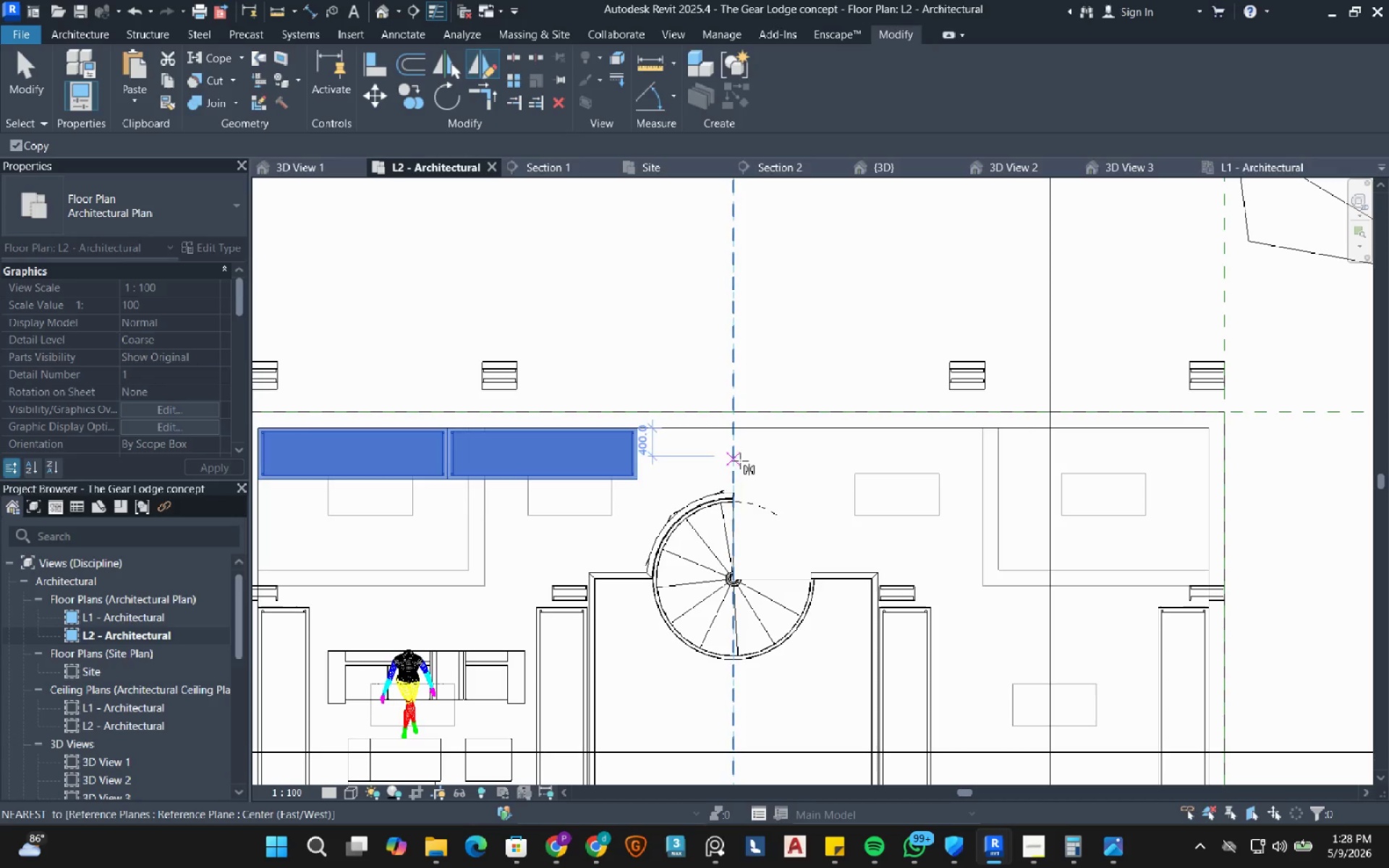 
left_click([734, 466])
 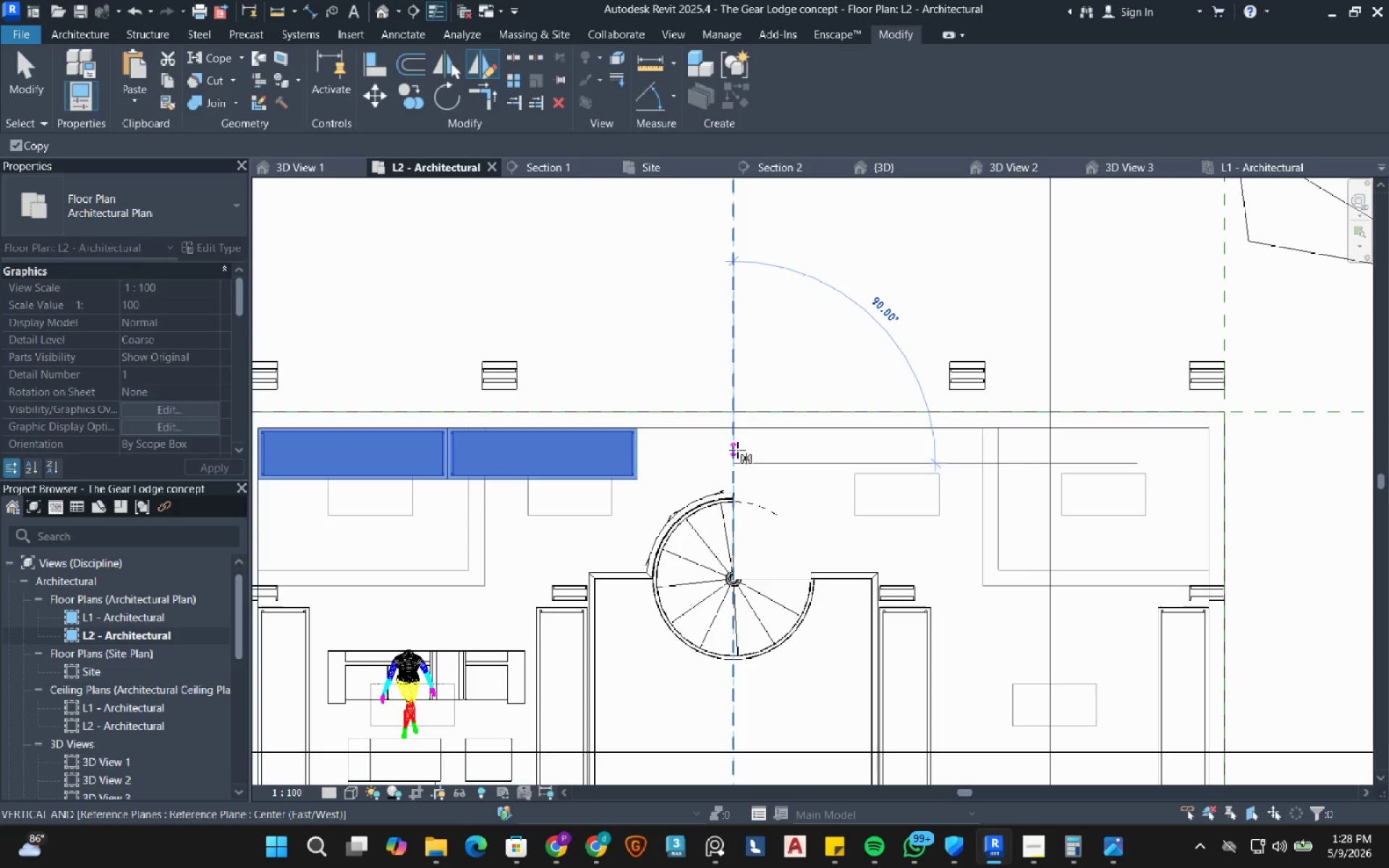 
left_click([737, 450])
 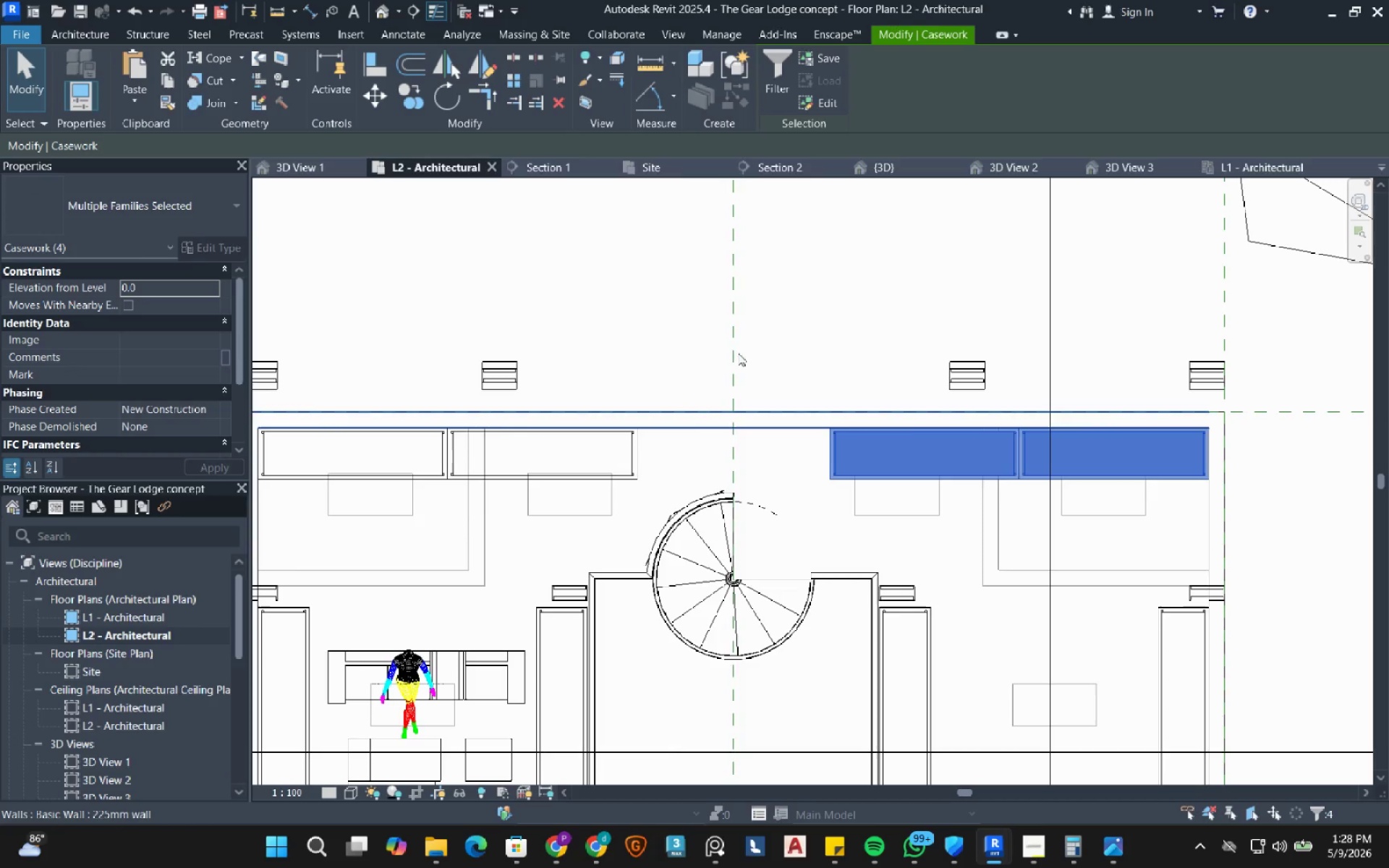 
left_click([745, 271])
 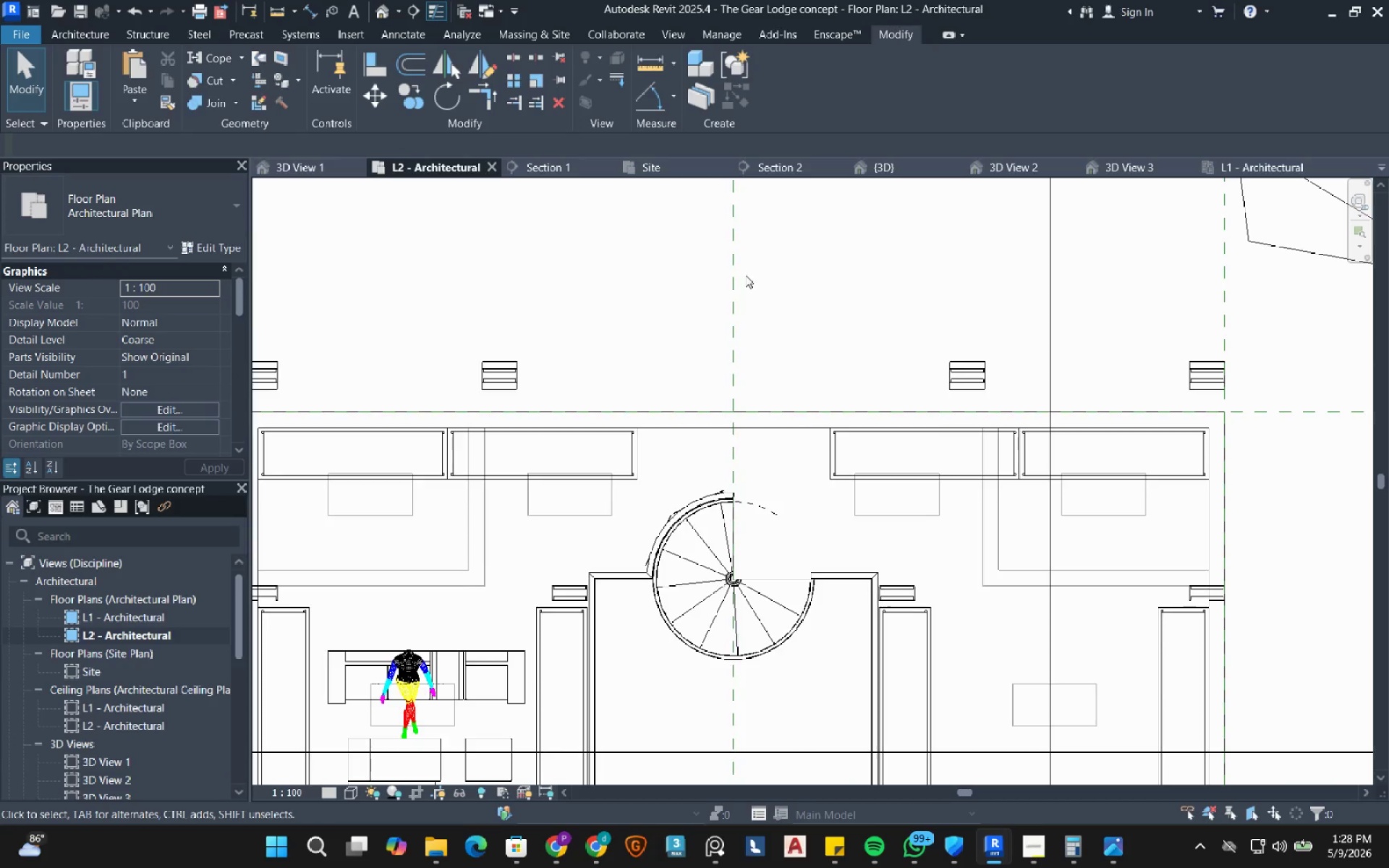 
scroll: coordinate [743, 289], scroll_direction: down, amount: 5.0
 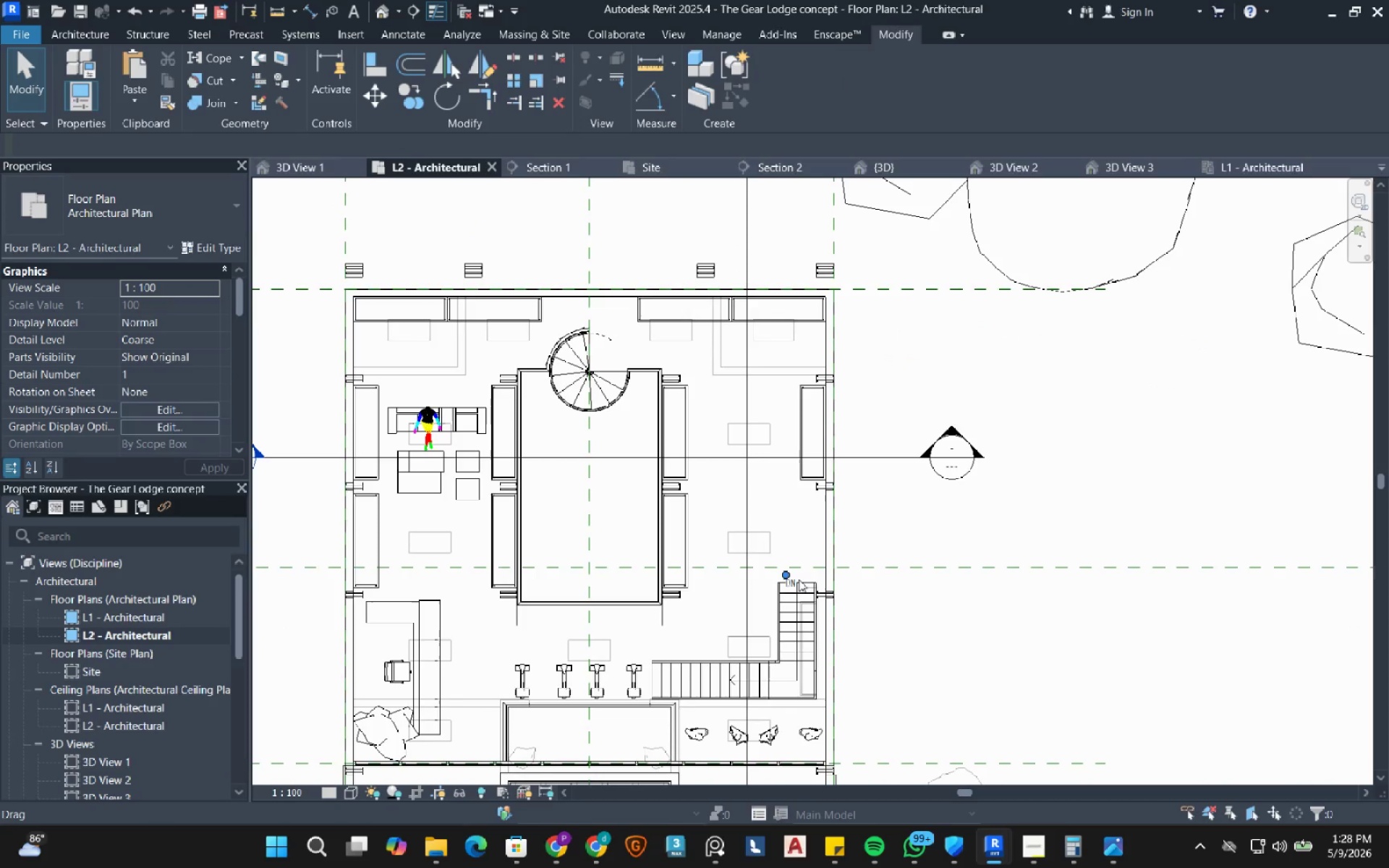 
wait(7.04)
 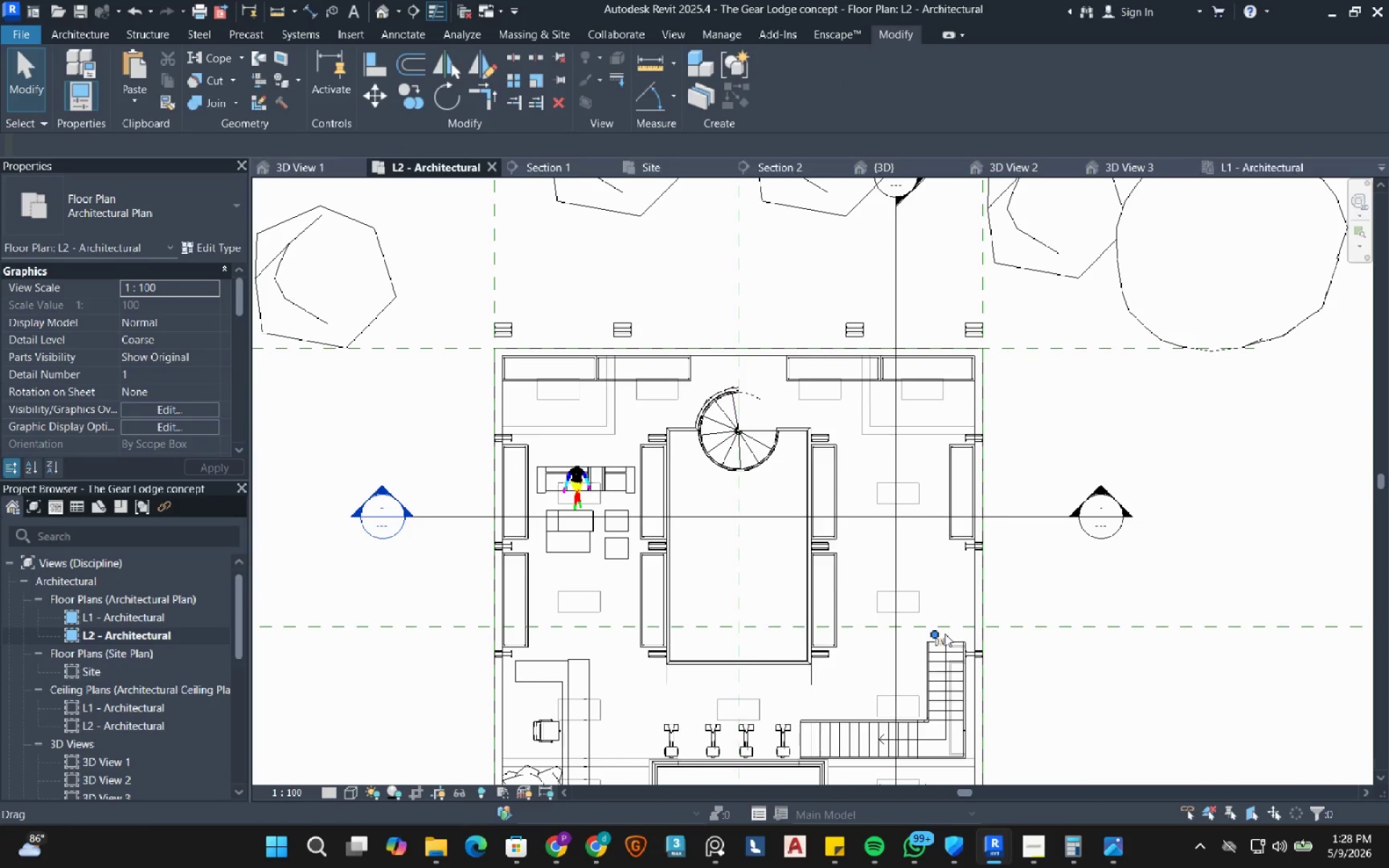 
left_click([438, 417])
 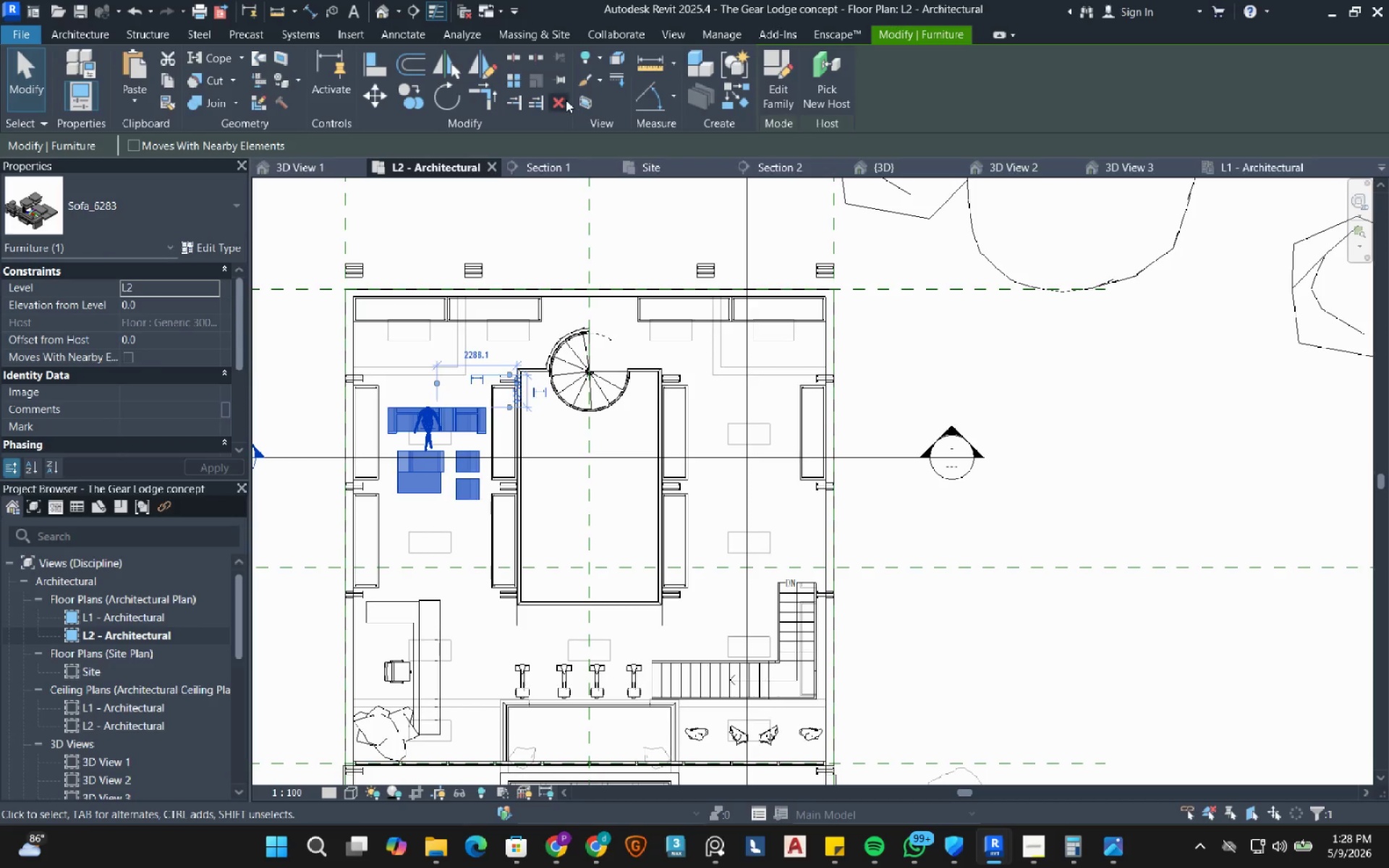 
left_click([564, 101])
 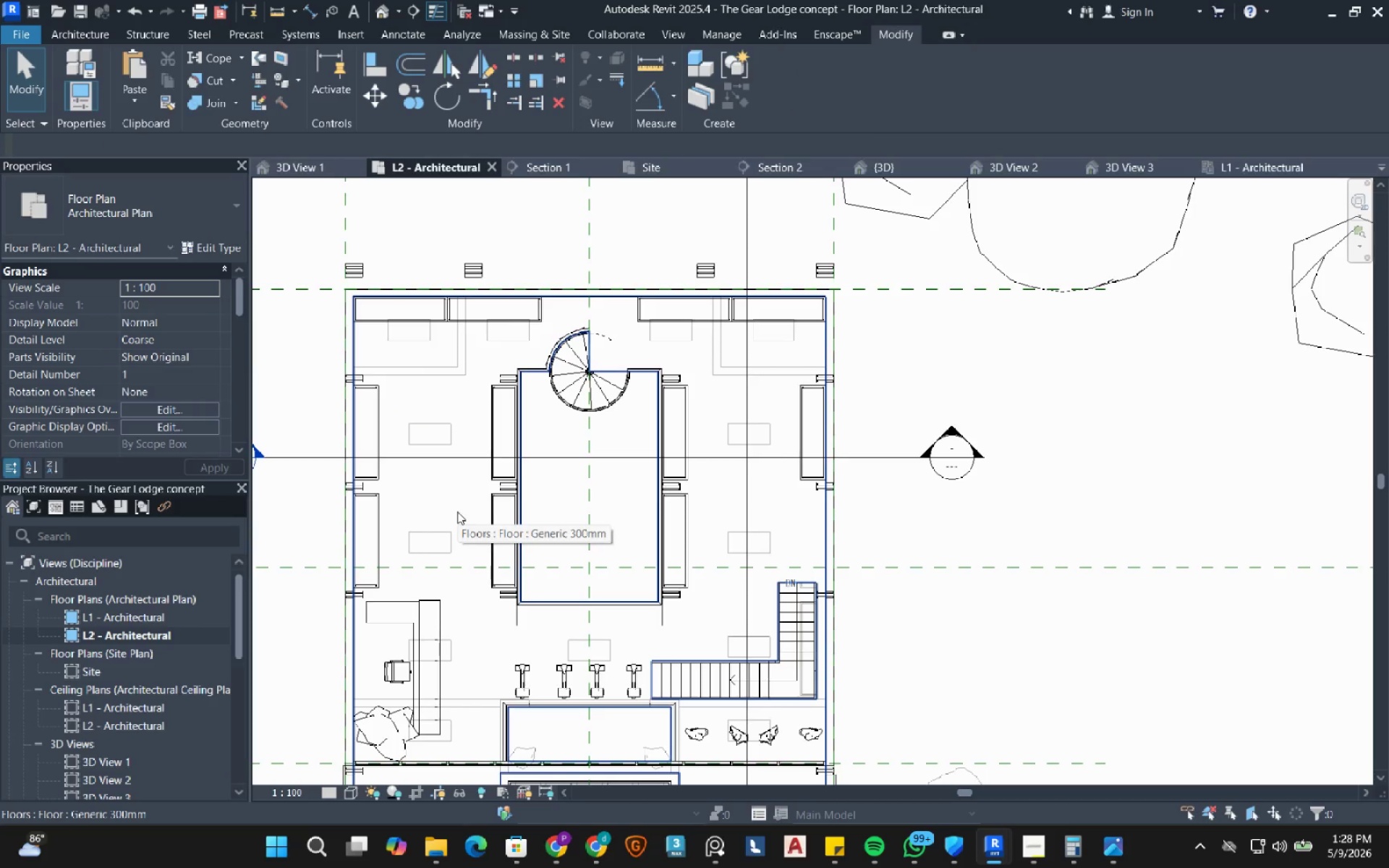 
wait(9.58)
 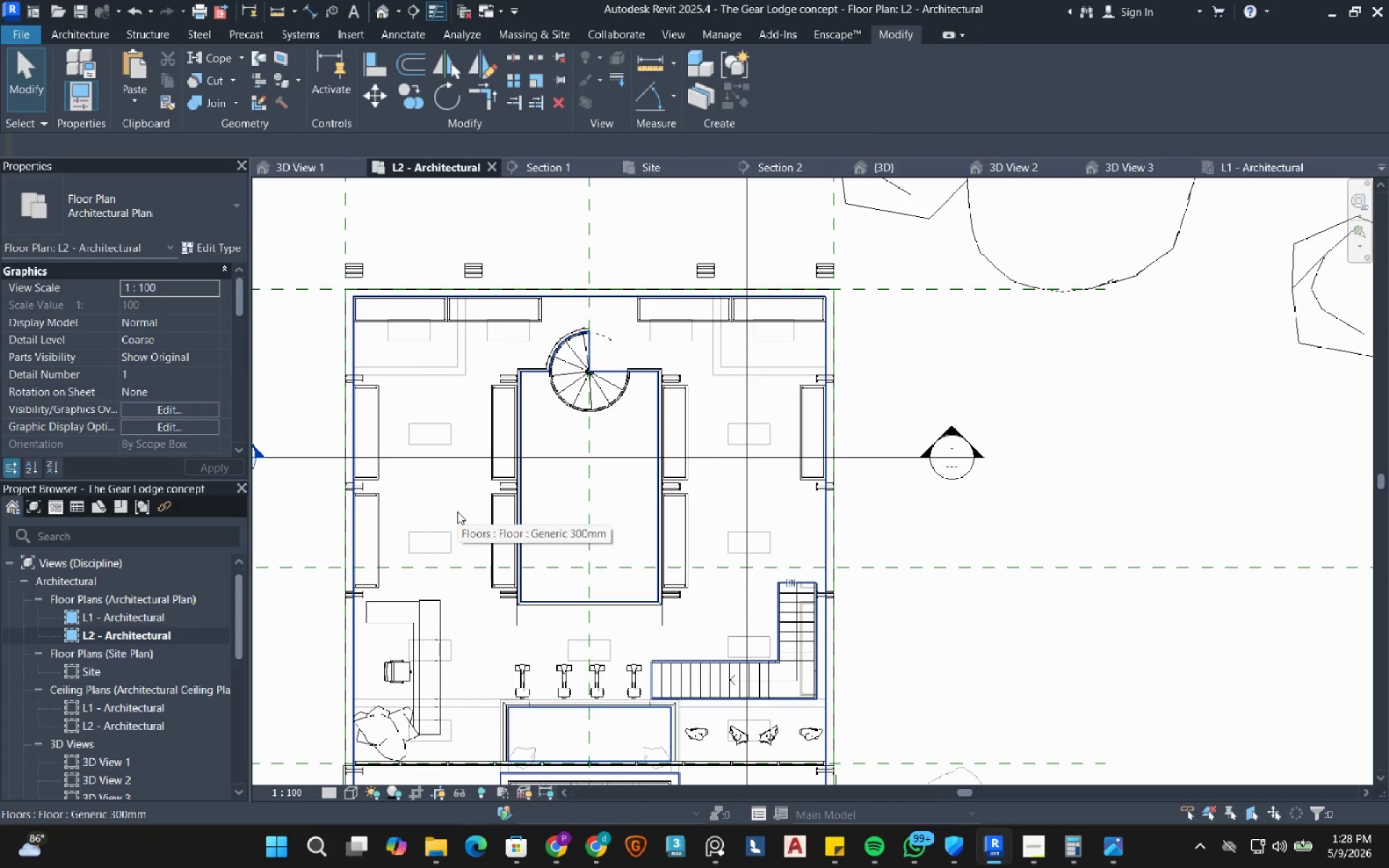 
scroll: coordinate [100, 367], scroll_direction: down, amount: 5.0
 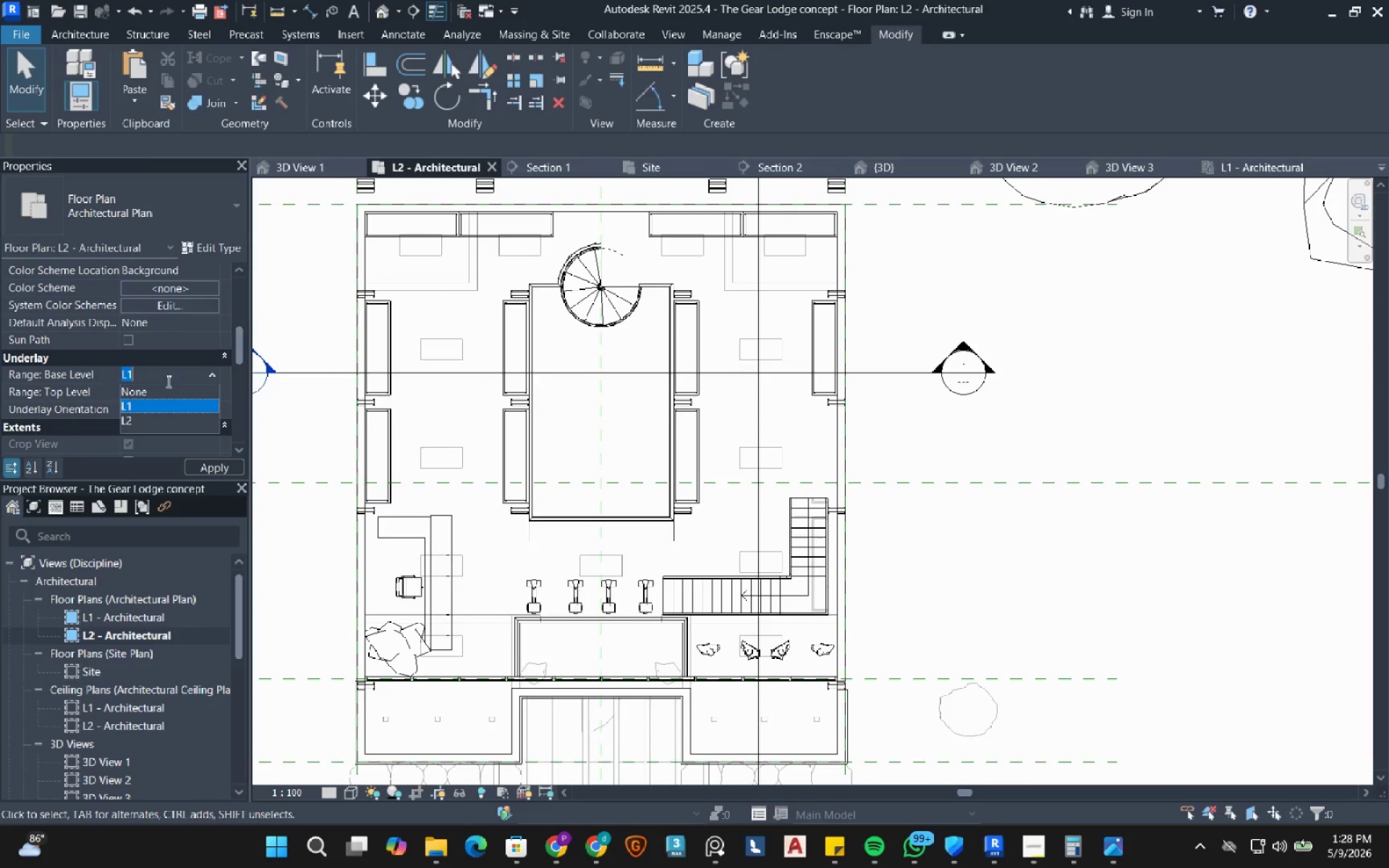 
left_click([153, 393])
 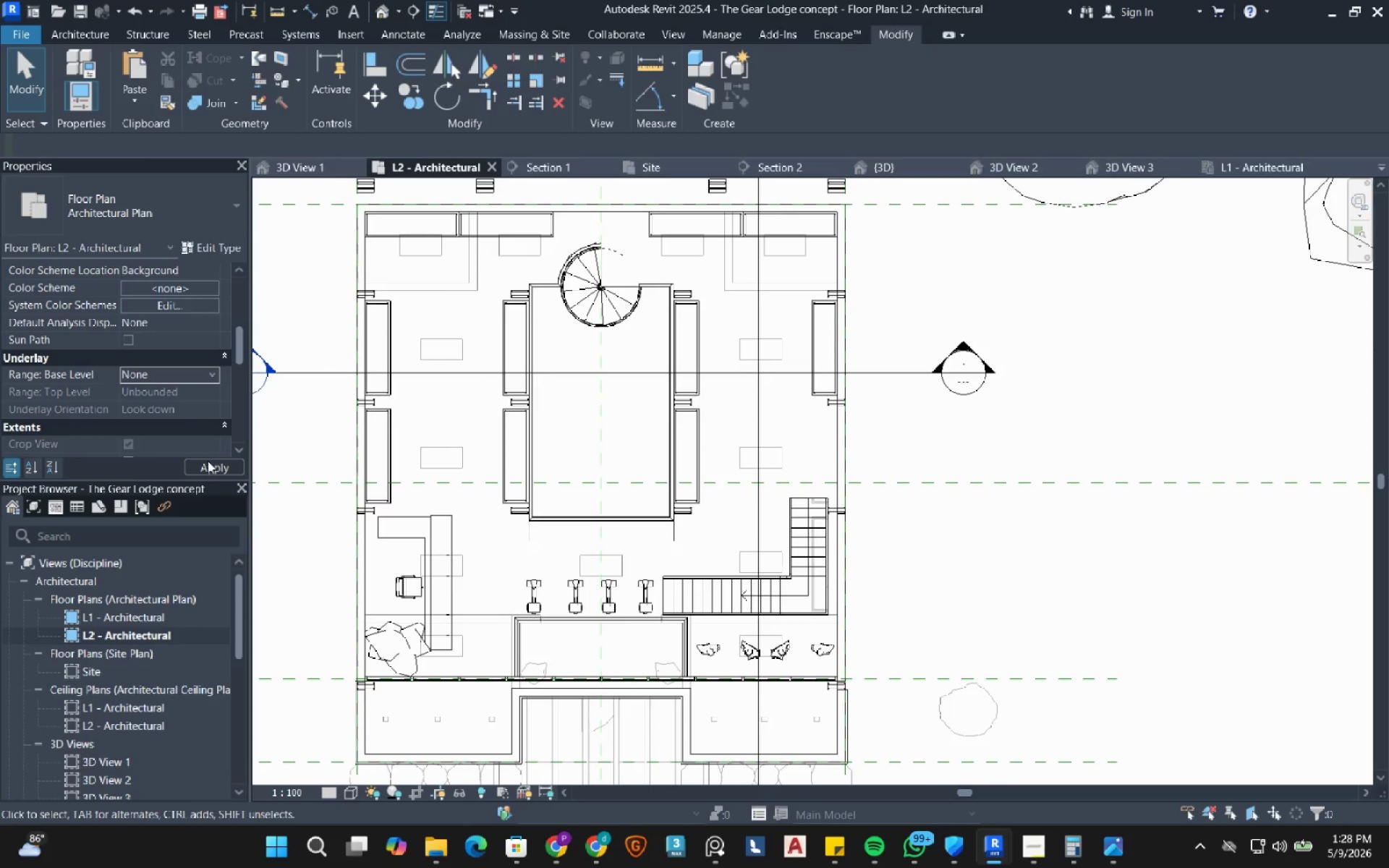 
left_click([208, 464])
 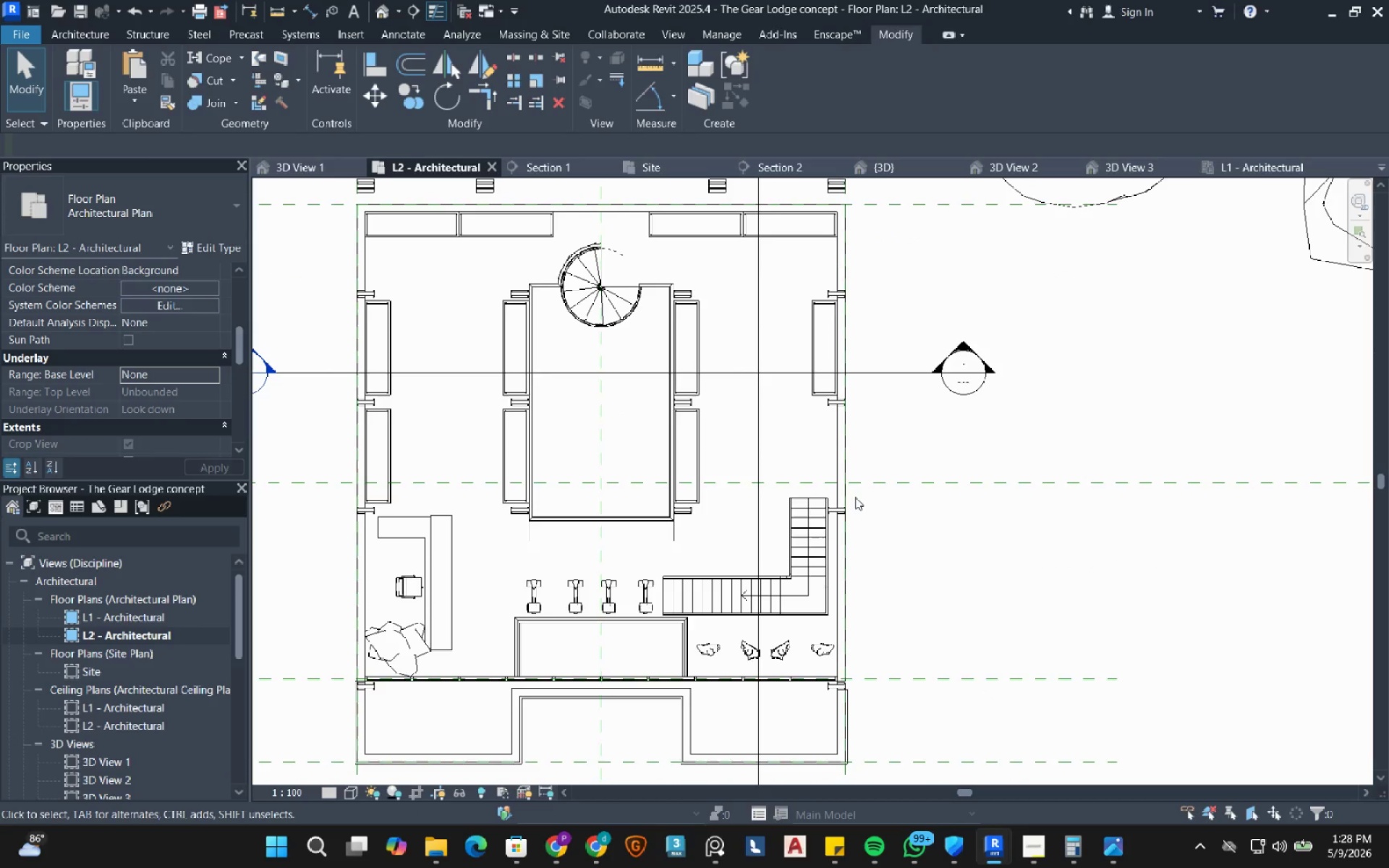 
mouse_move([792, 458])
 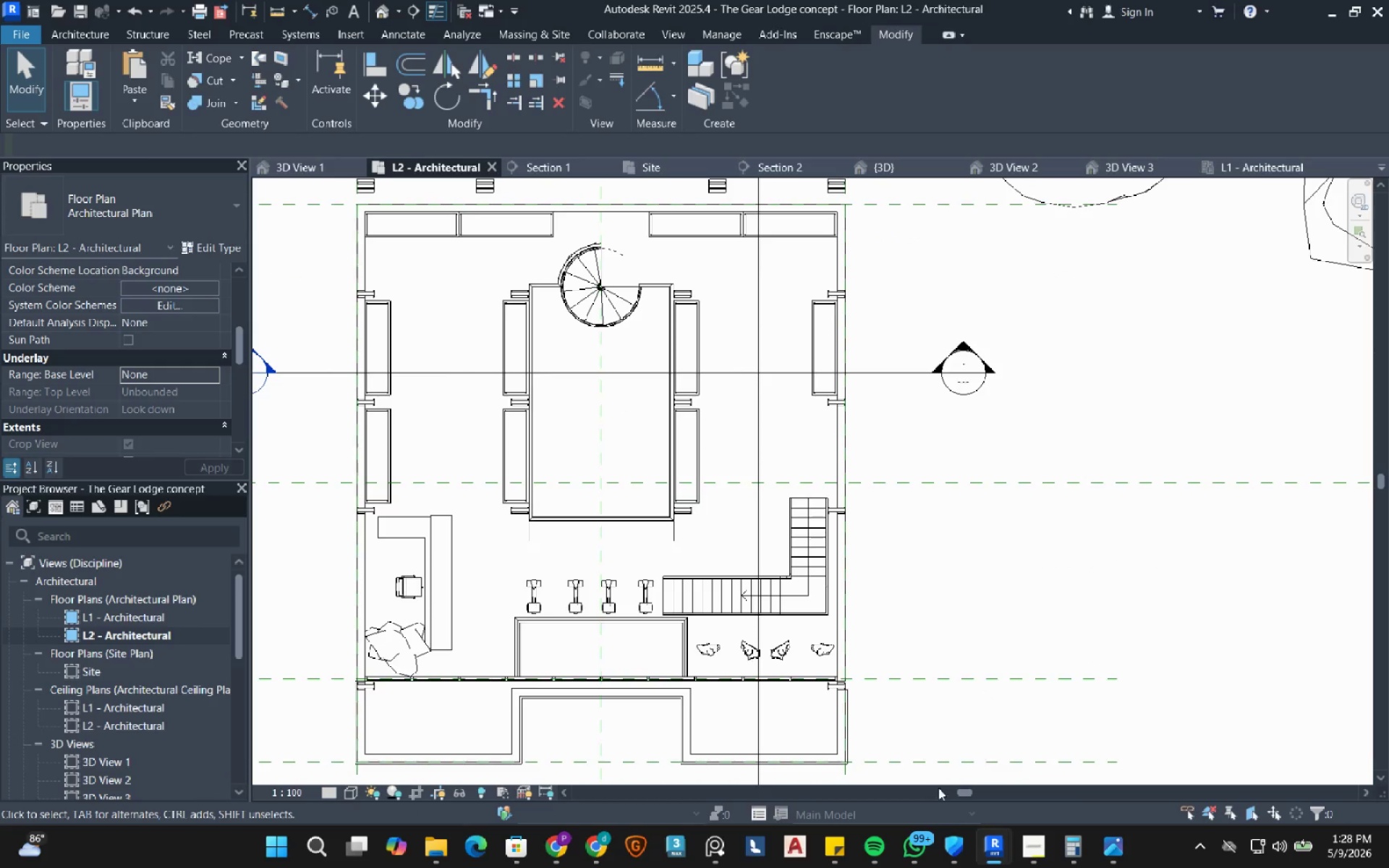 
right_click([938, 788])
 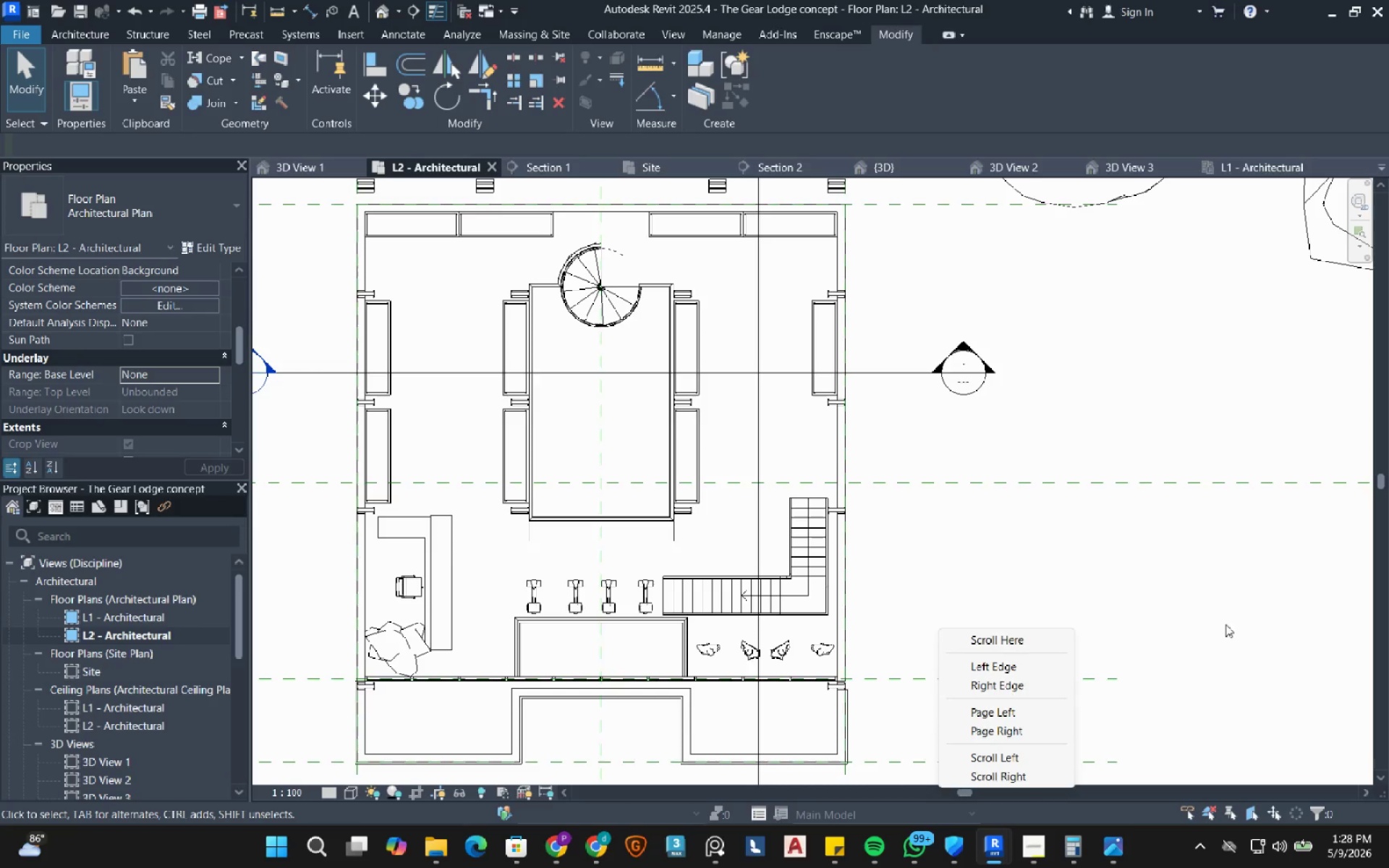 
left_click([1037, 584])
 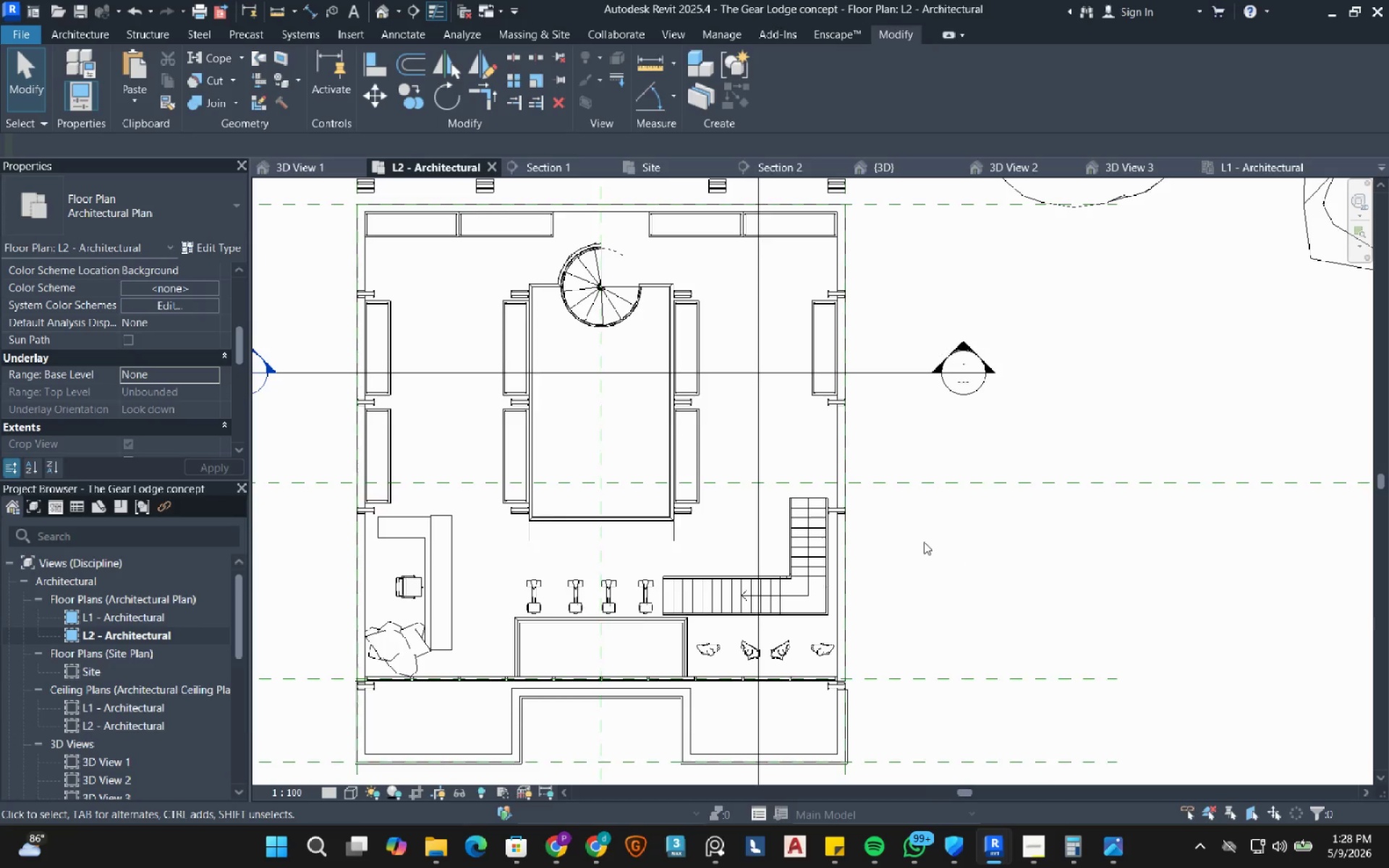 
scroll: coordinate [924, 542], scroll_direction: down, amount: 6.0
 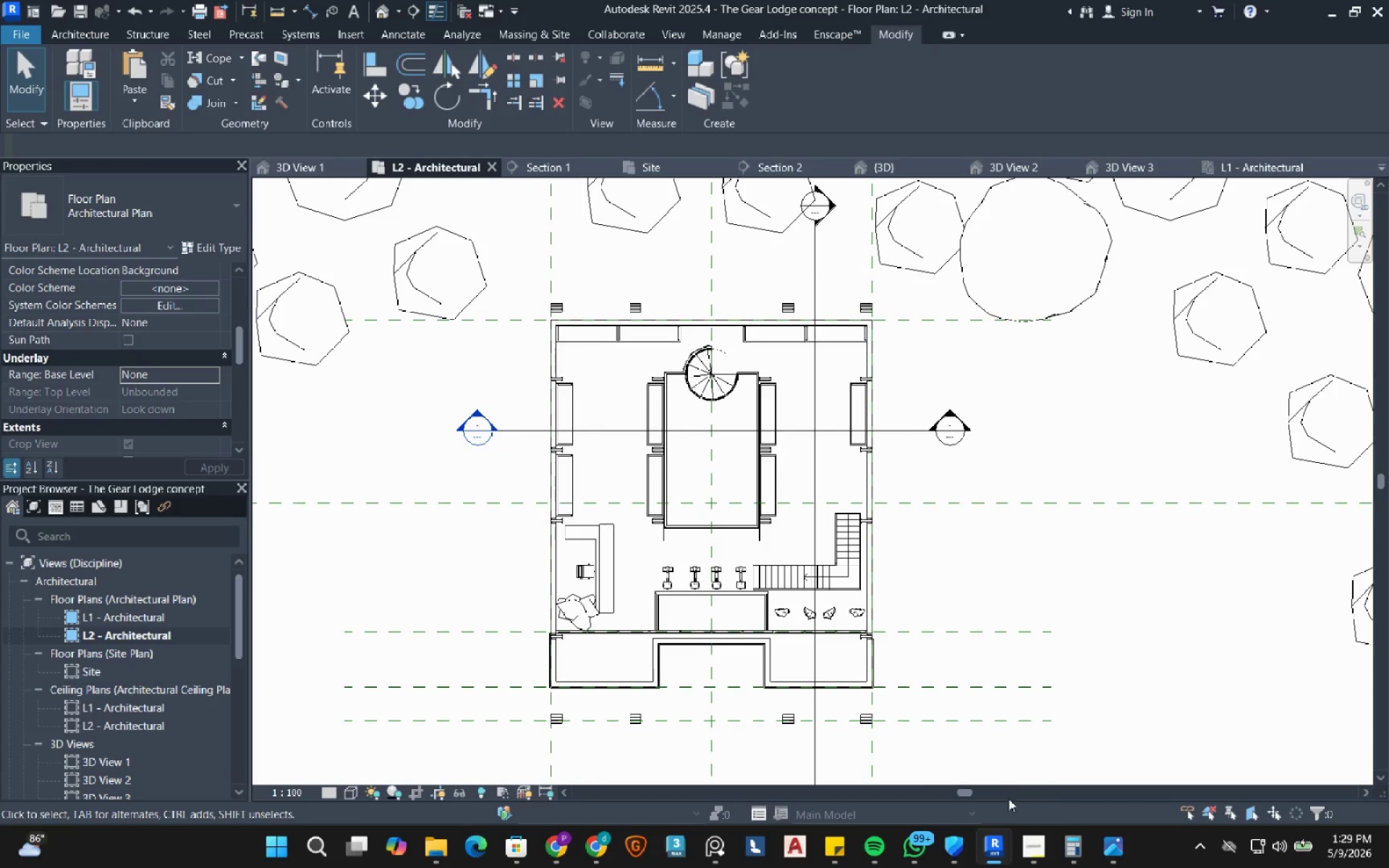 
left_click([1029, 846])